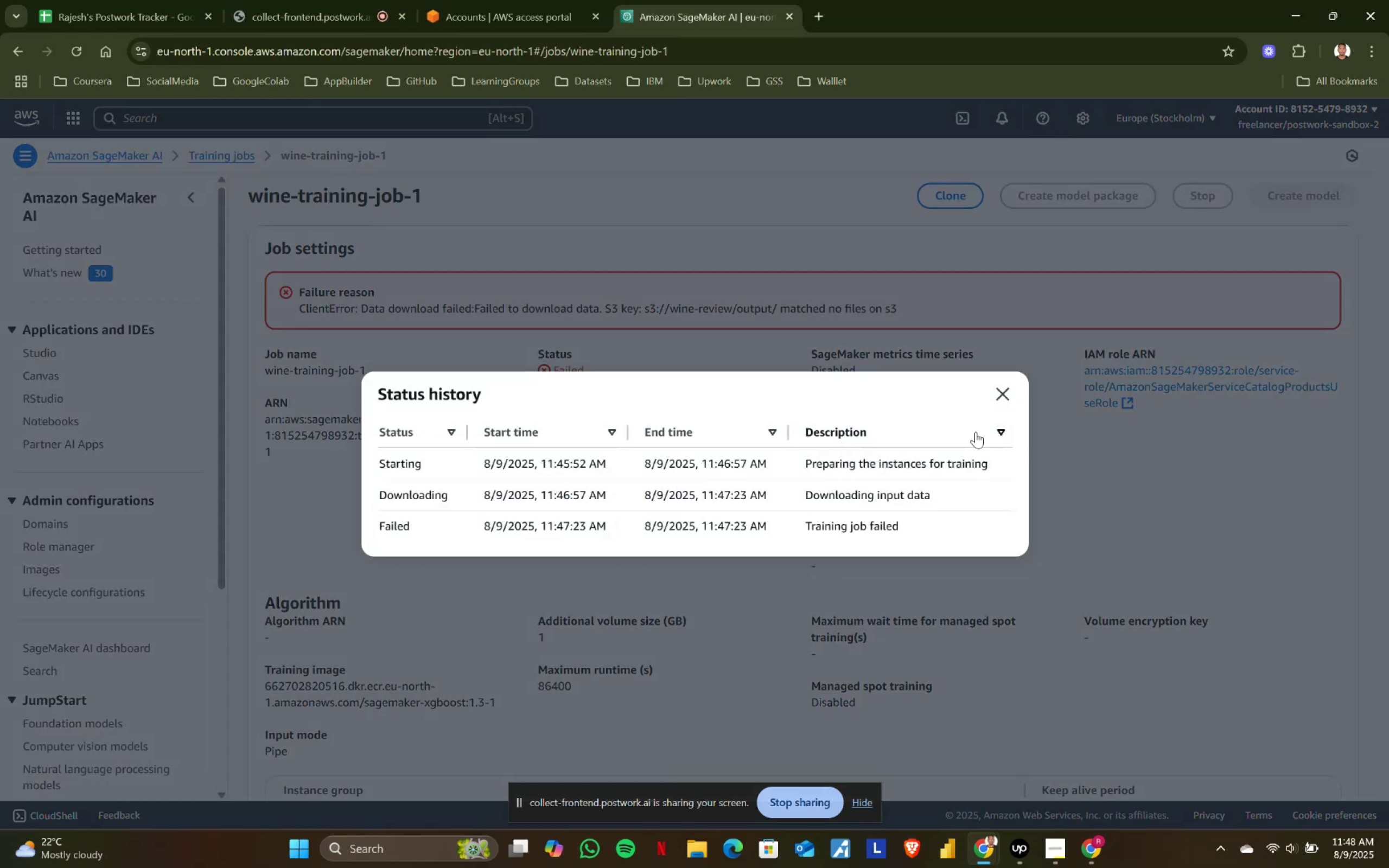 
left_click([1004, 401])
 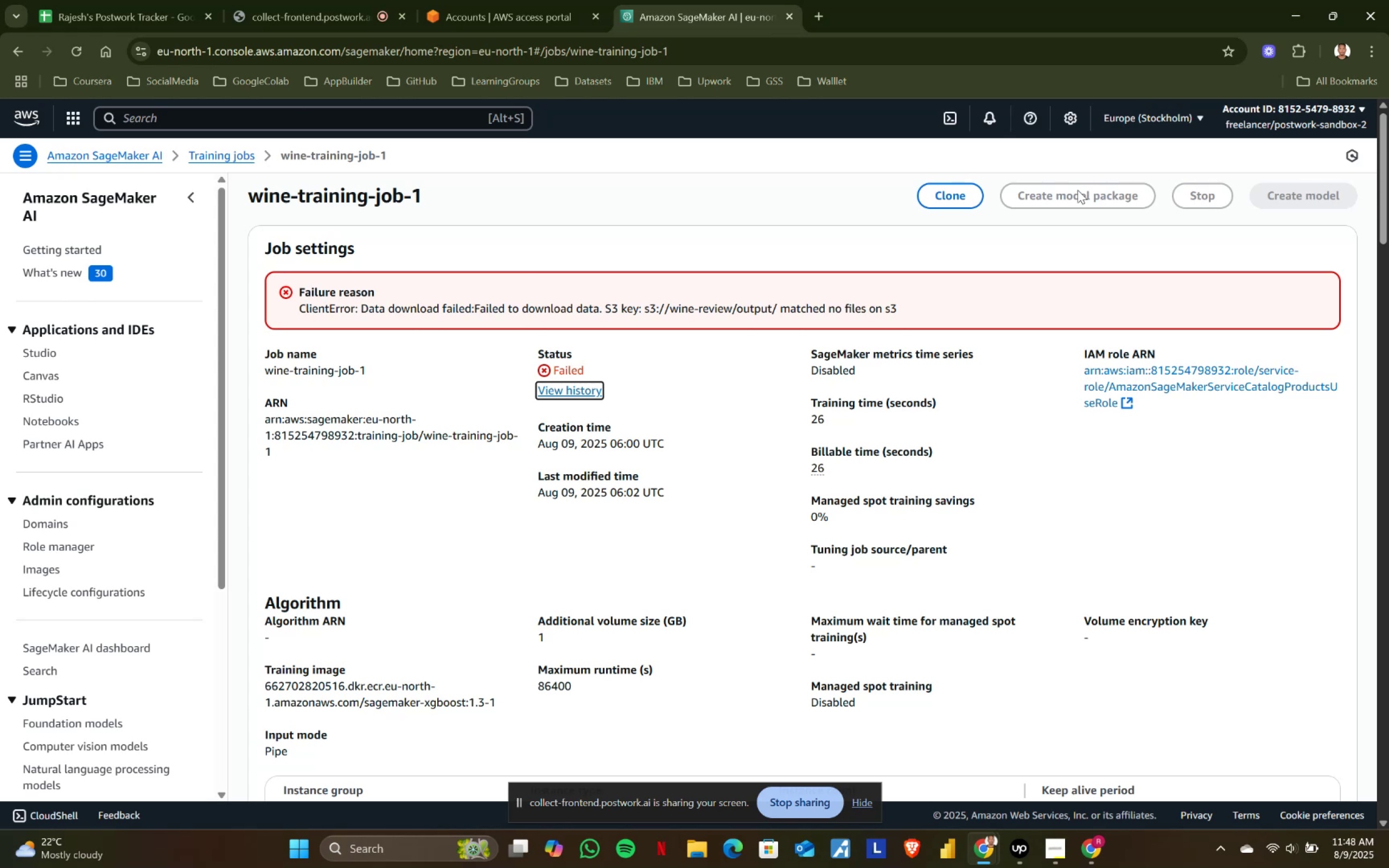 
wait(5.12)
 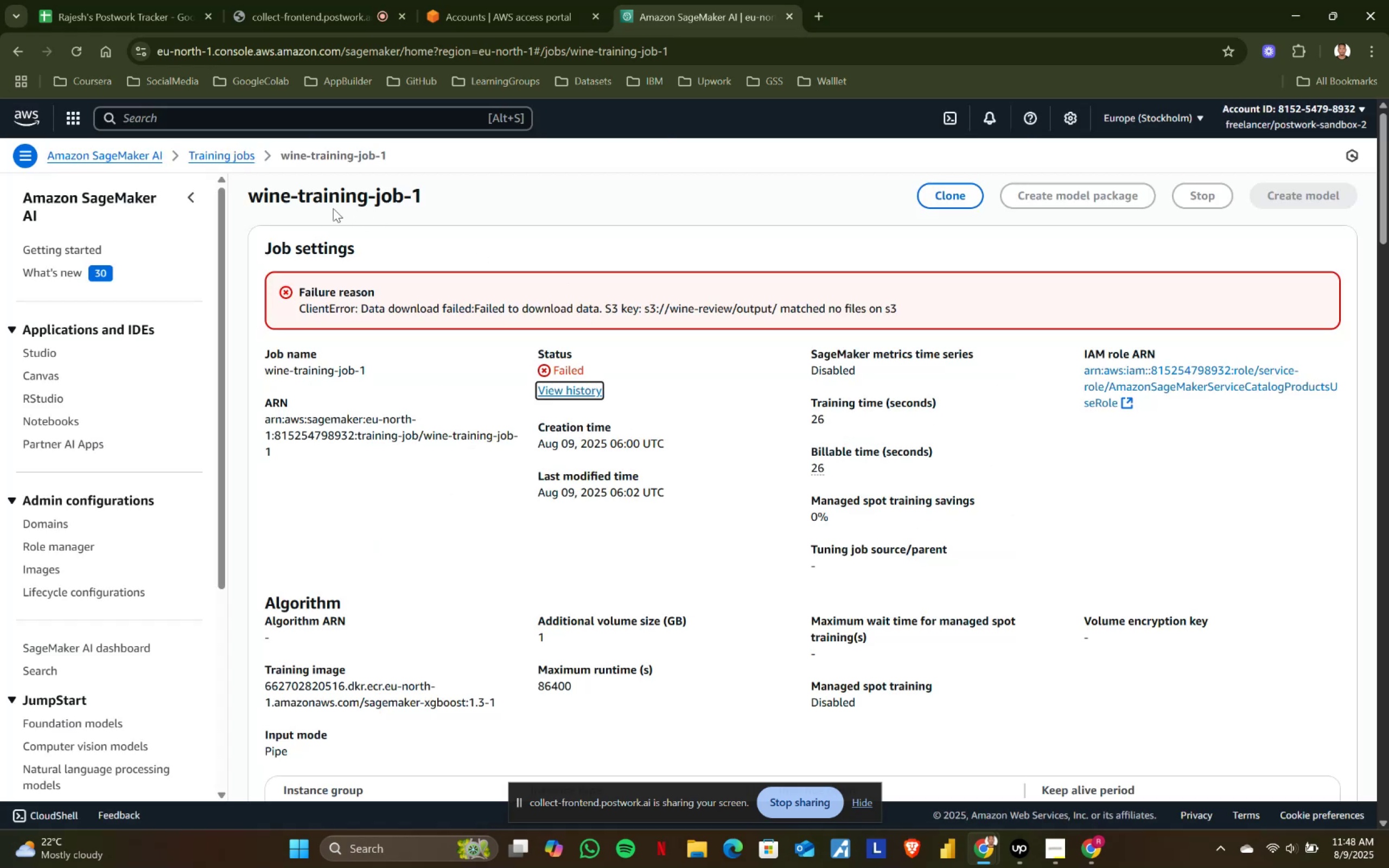 
scroll: coordinate [370, 464], scroll_direction: down, amount: 4.0
 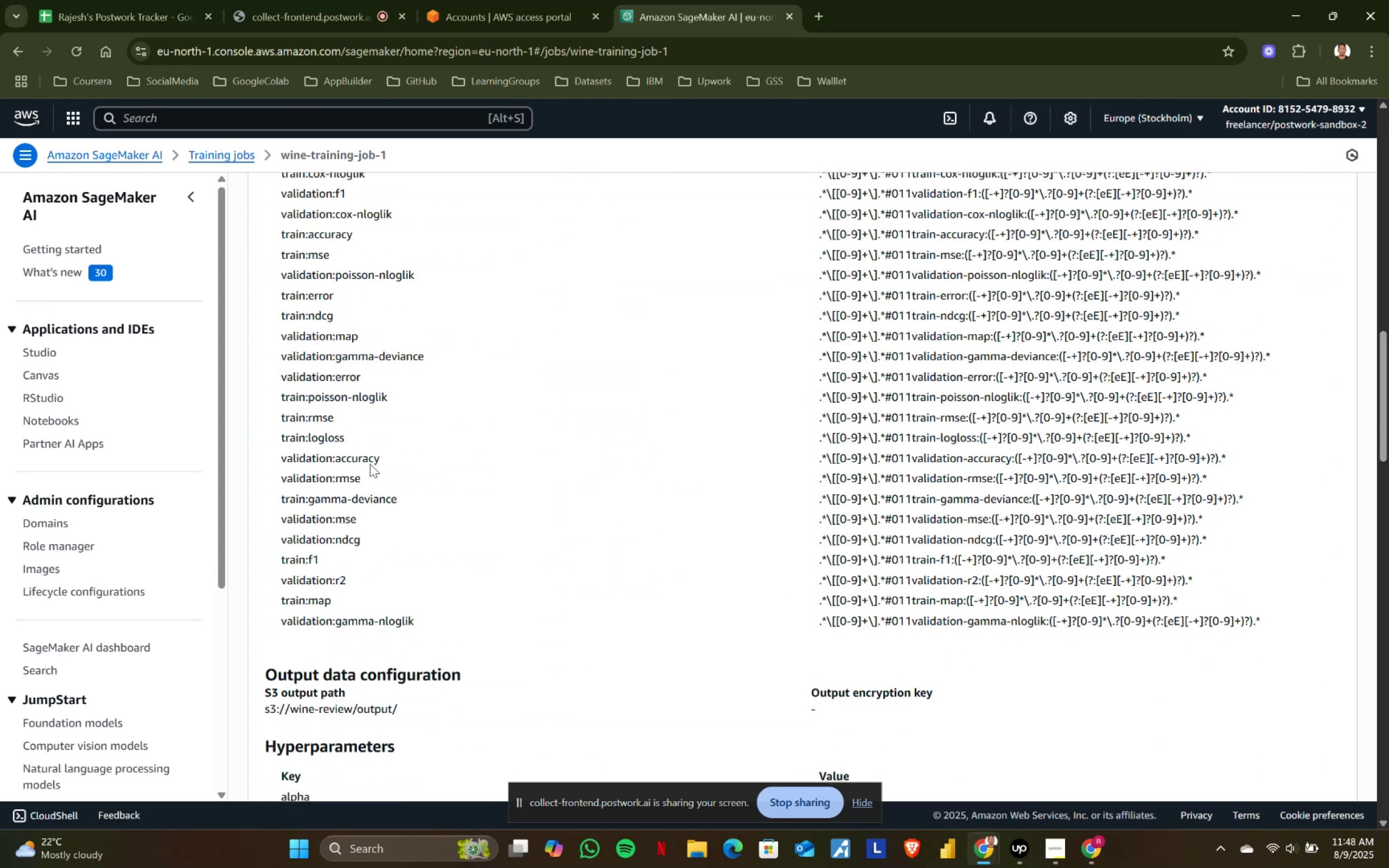 
scroll: coordinate [256, 381], scroll_direction: up, amount: 9.0
 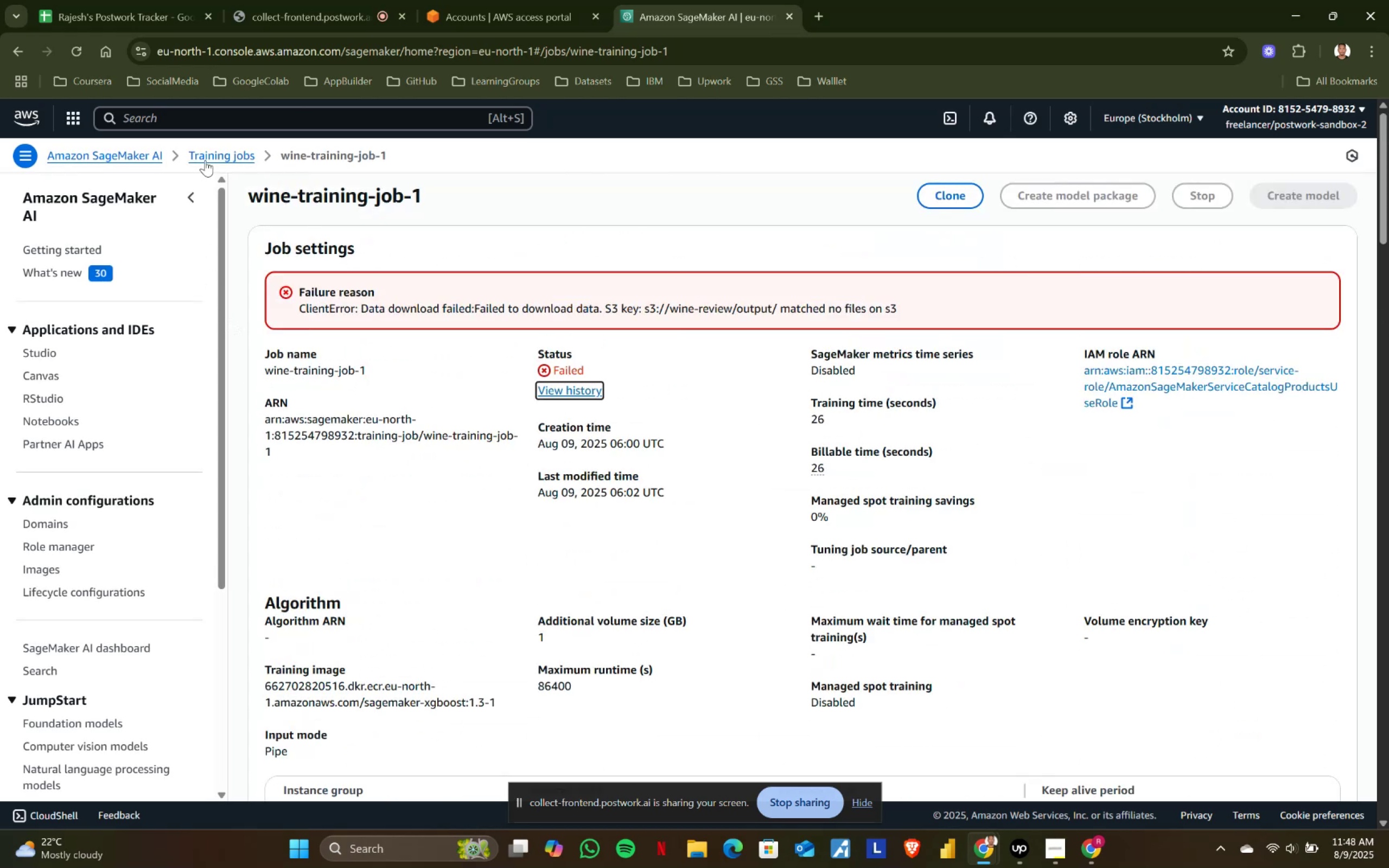 
left_click([207, 155])
 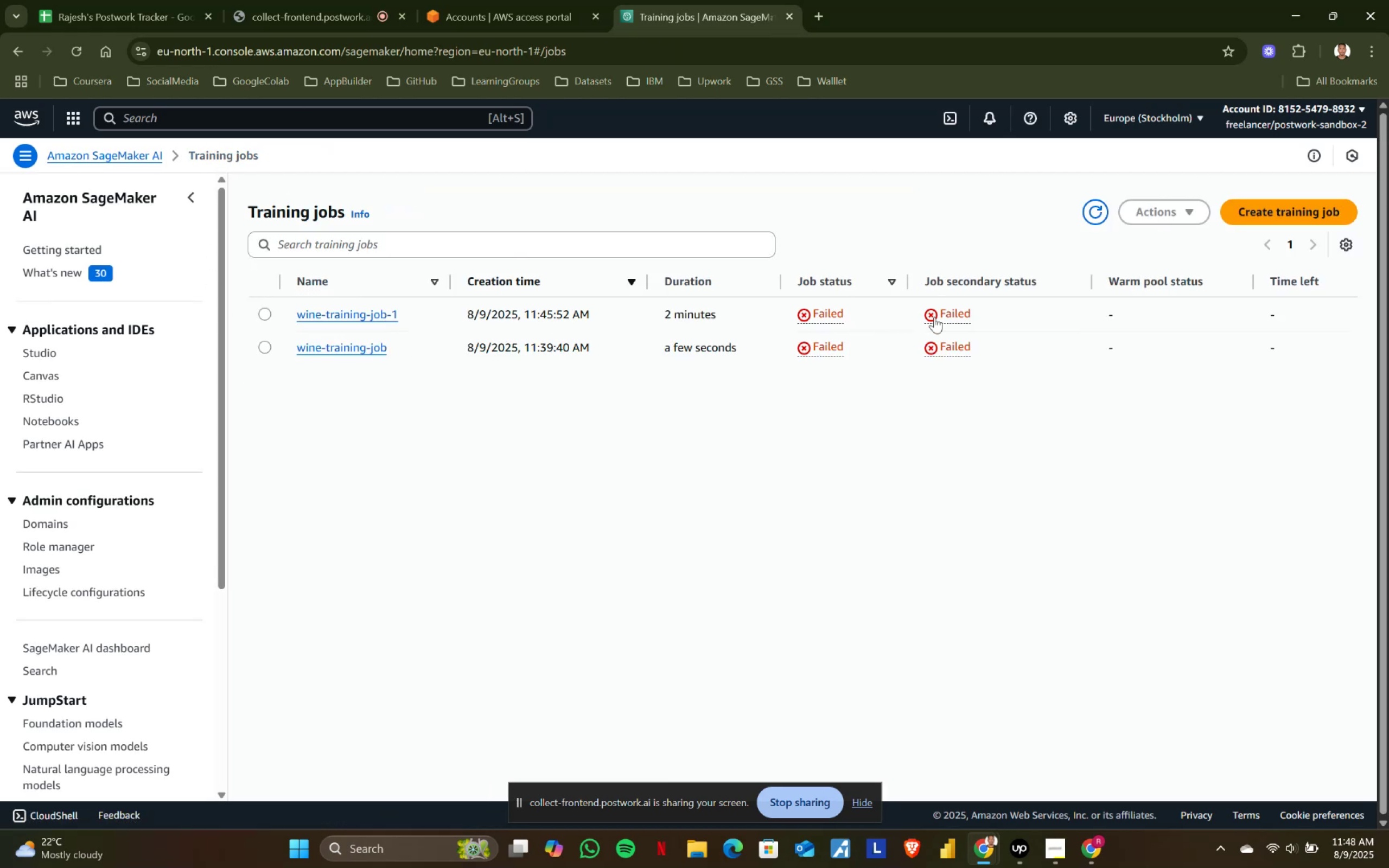 
left_click([938, 314])
 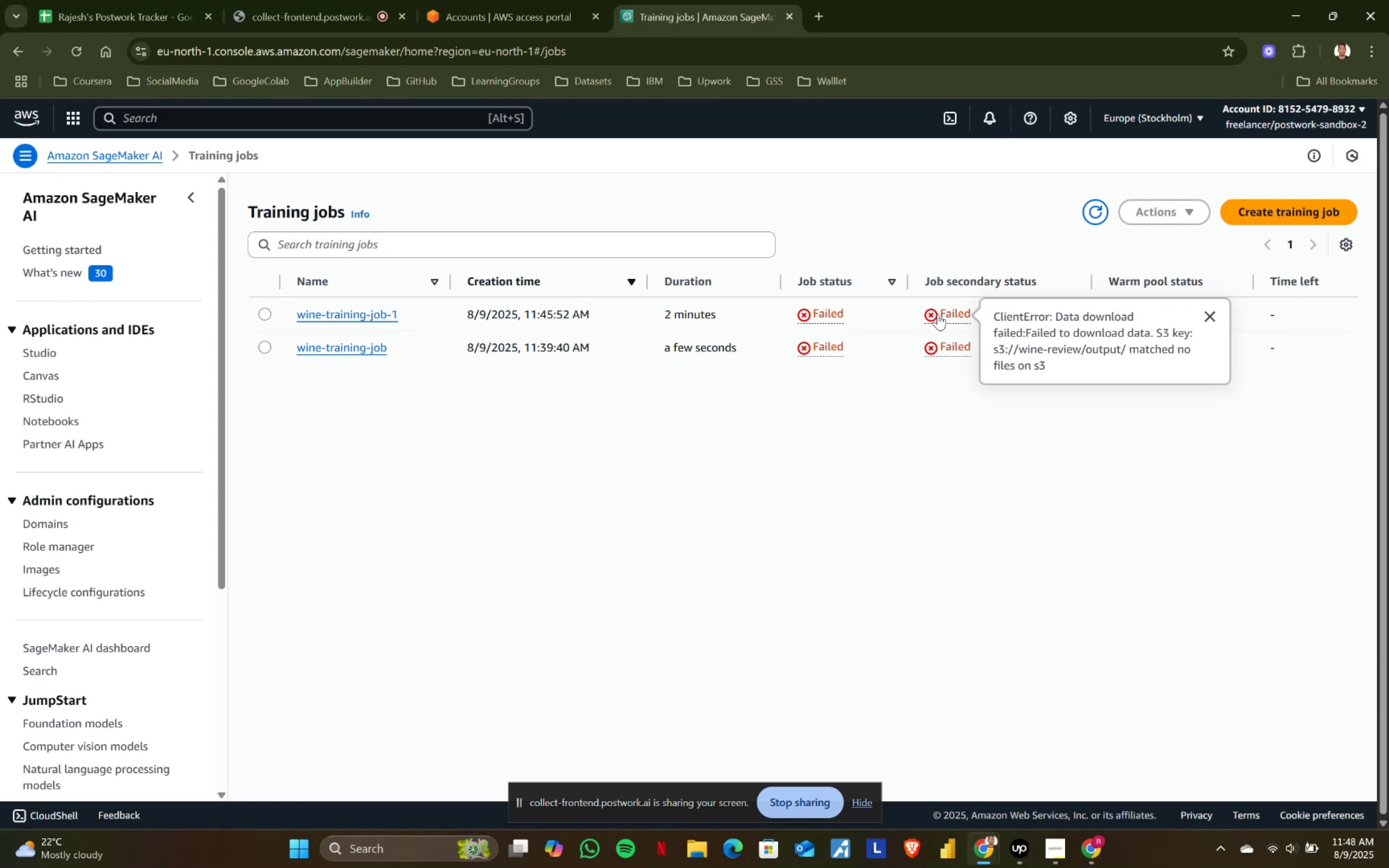 
wait(7.38)
 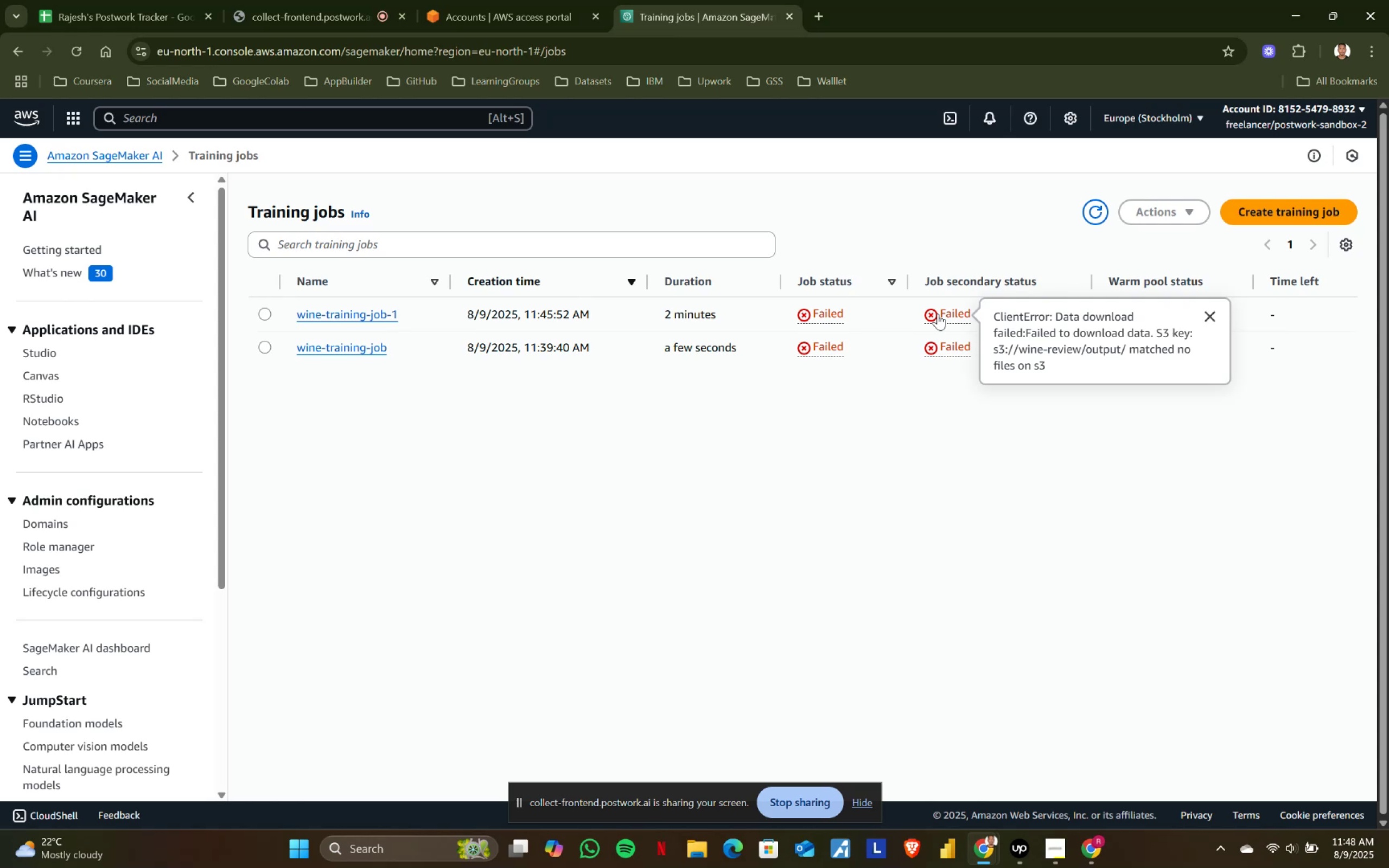 
left_click([806, 310])
 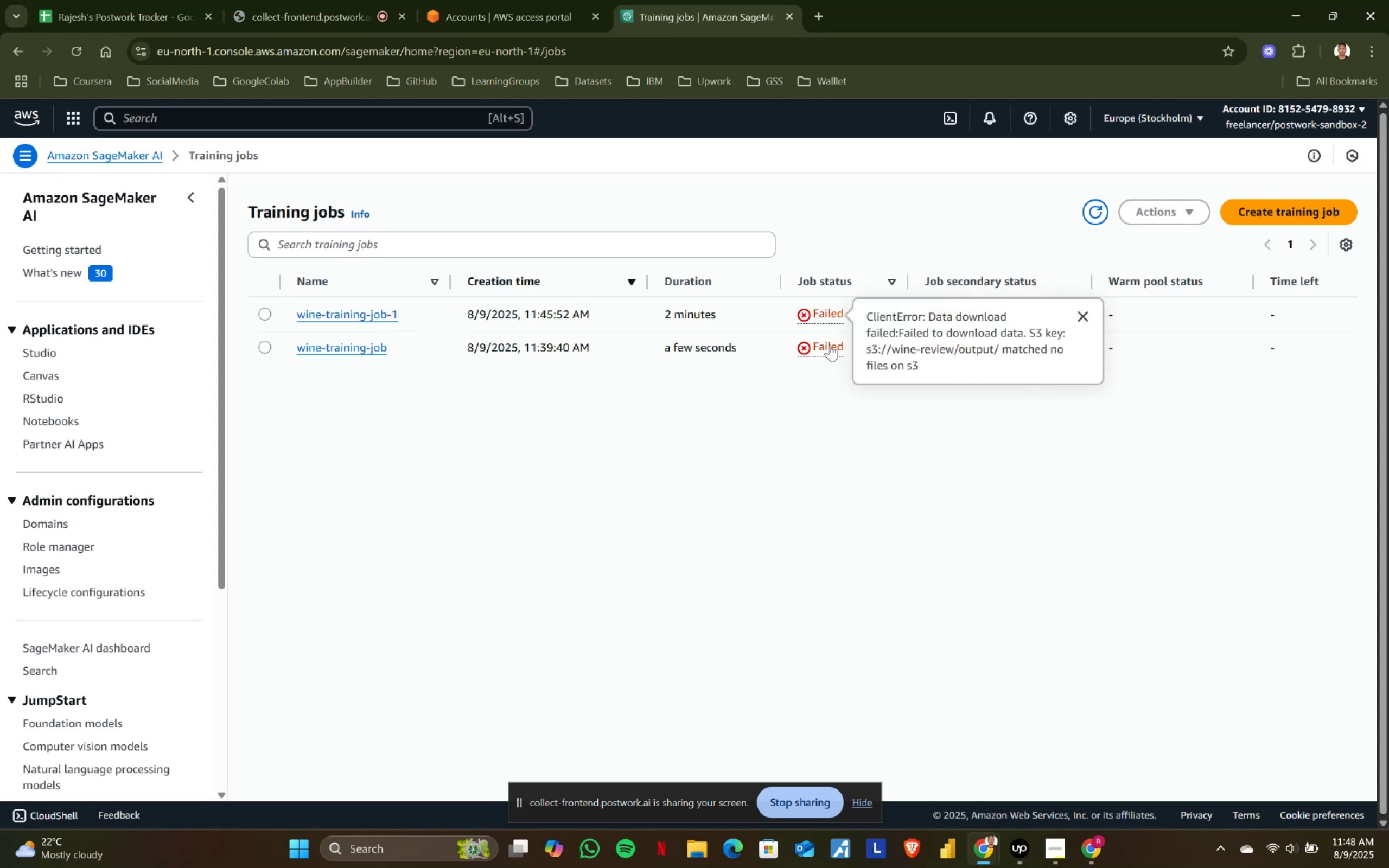 
left_click_drag(start_coordinate=[863, 346], to_coordinate=[944, 365])
 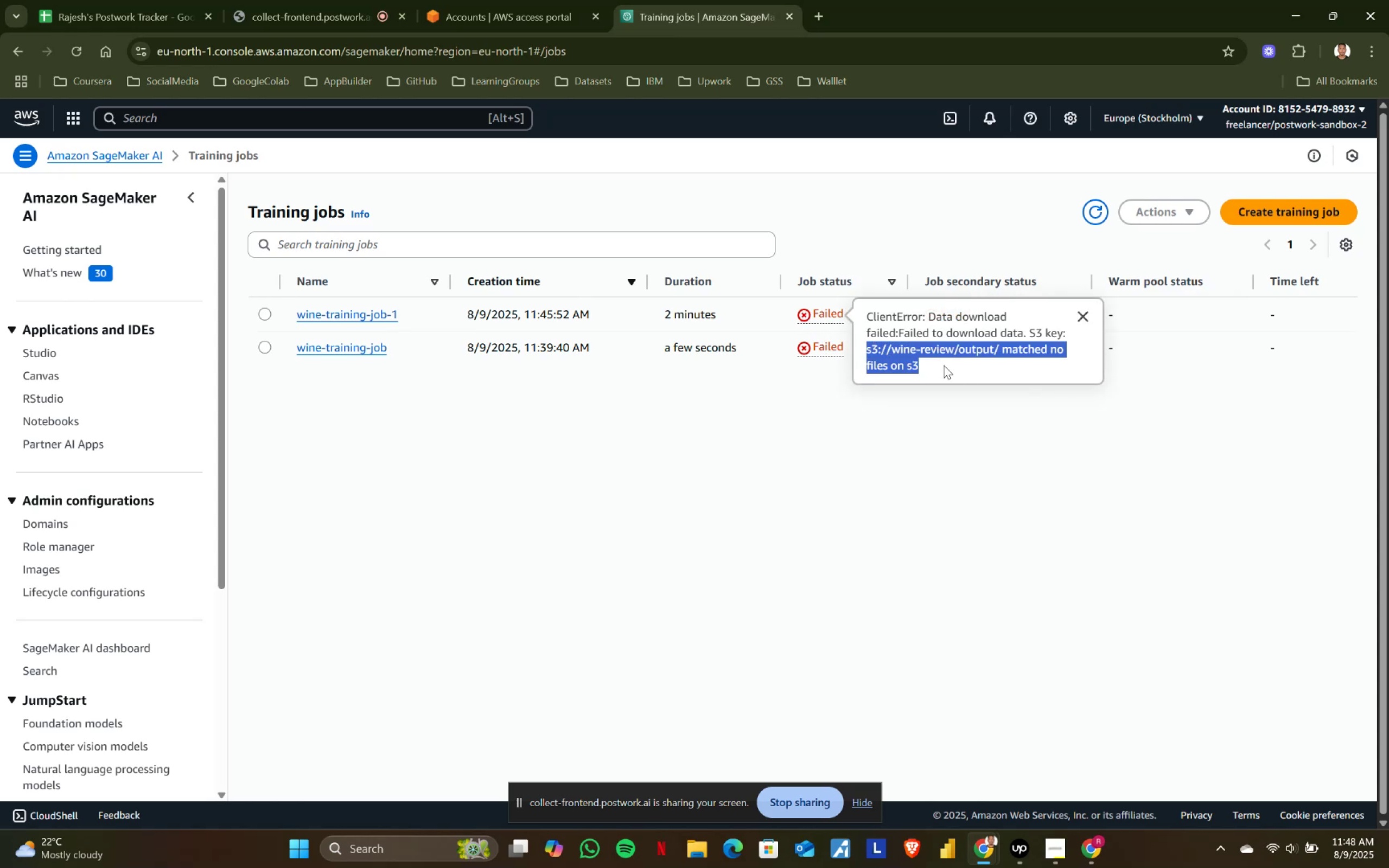 
left_click([944, 365])
 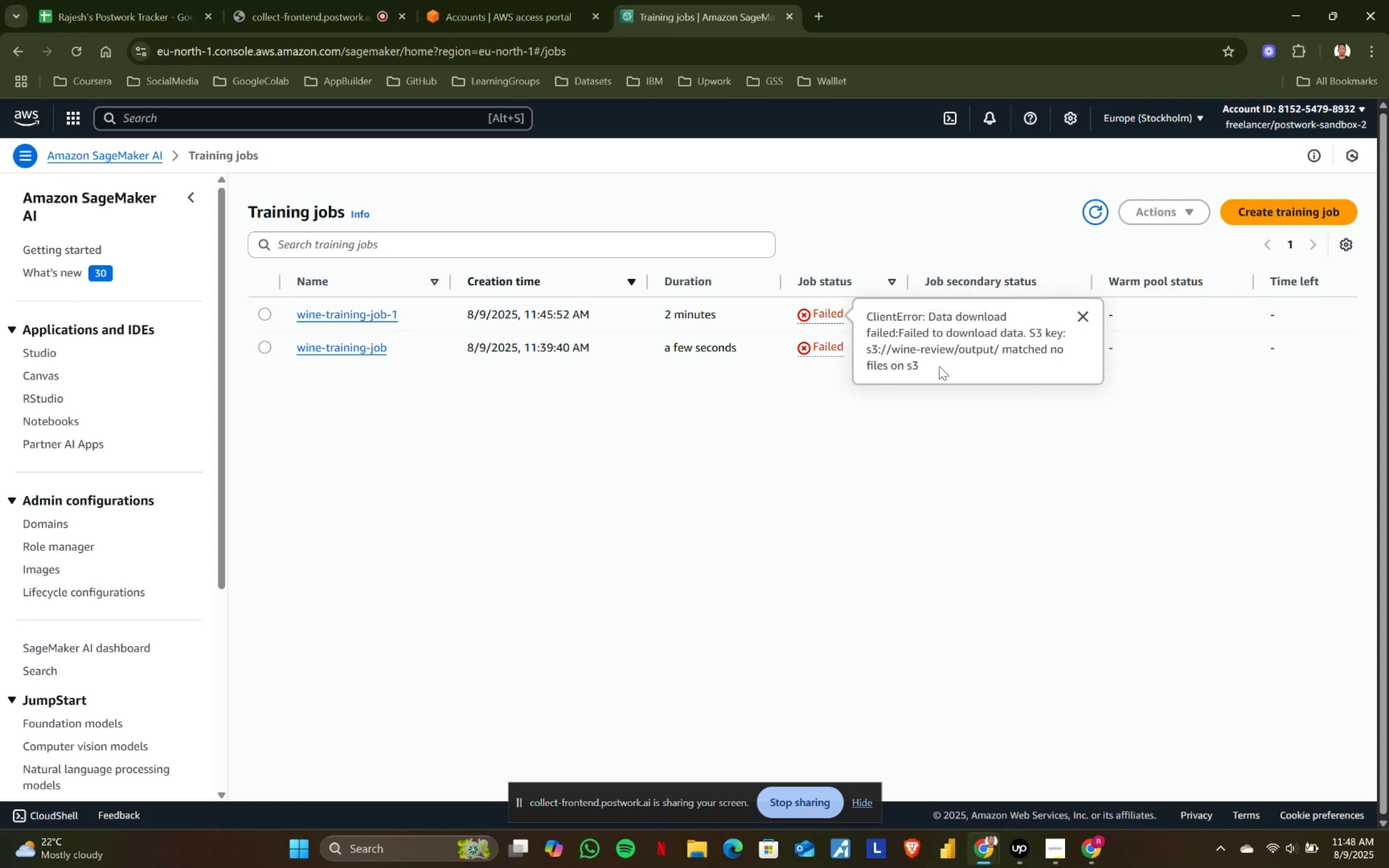 
left_click_drag(start_coordinate=[939, 366], to_coordinate=[862, 309])
 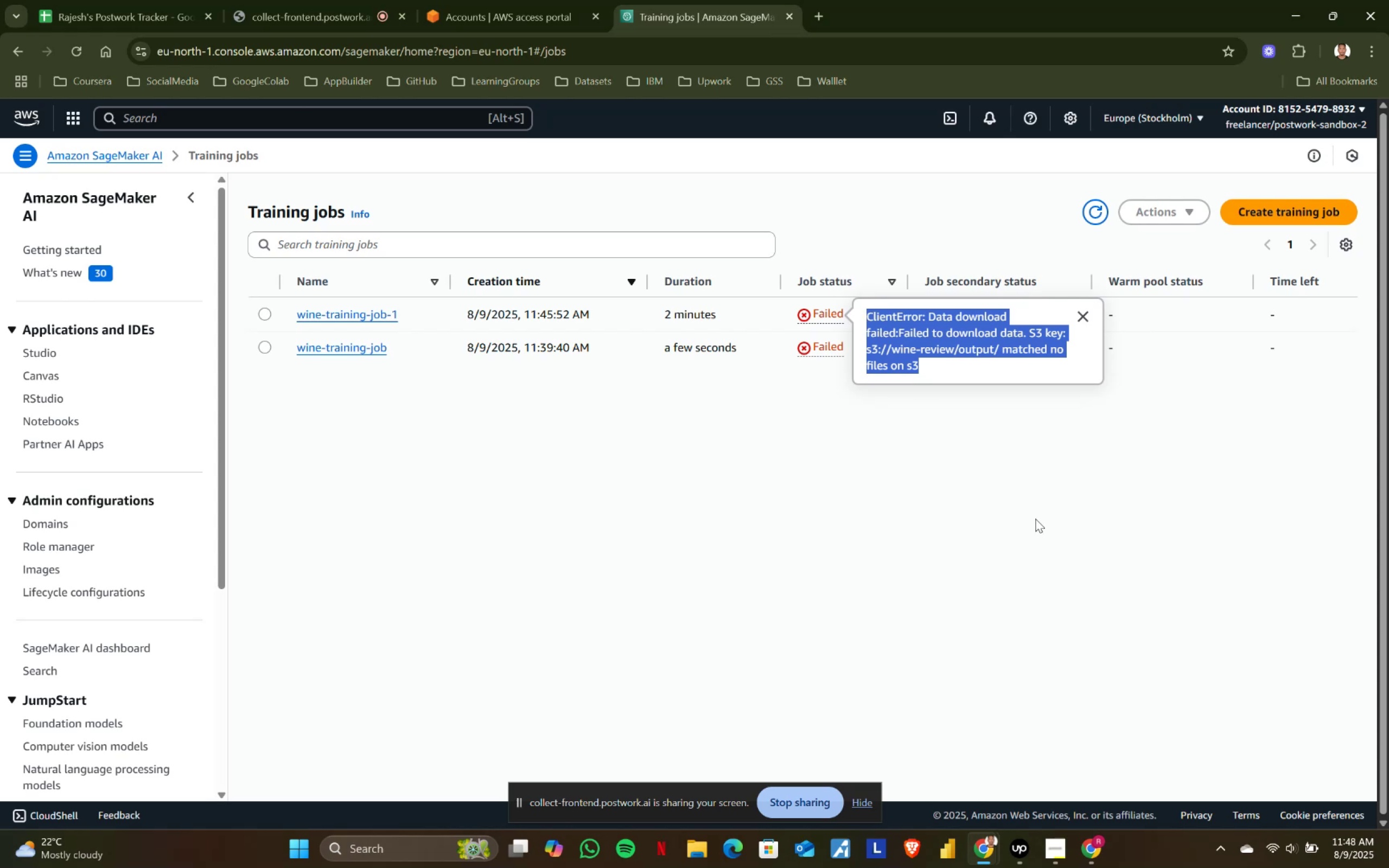 
key(Control+ControlLeft)
 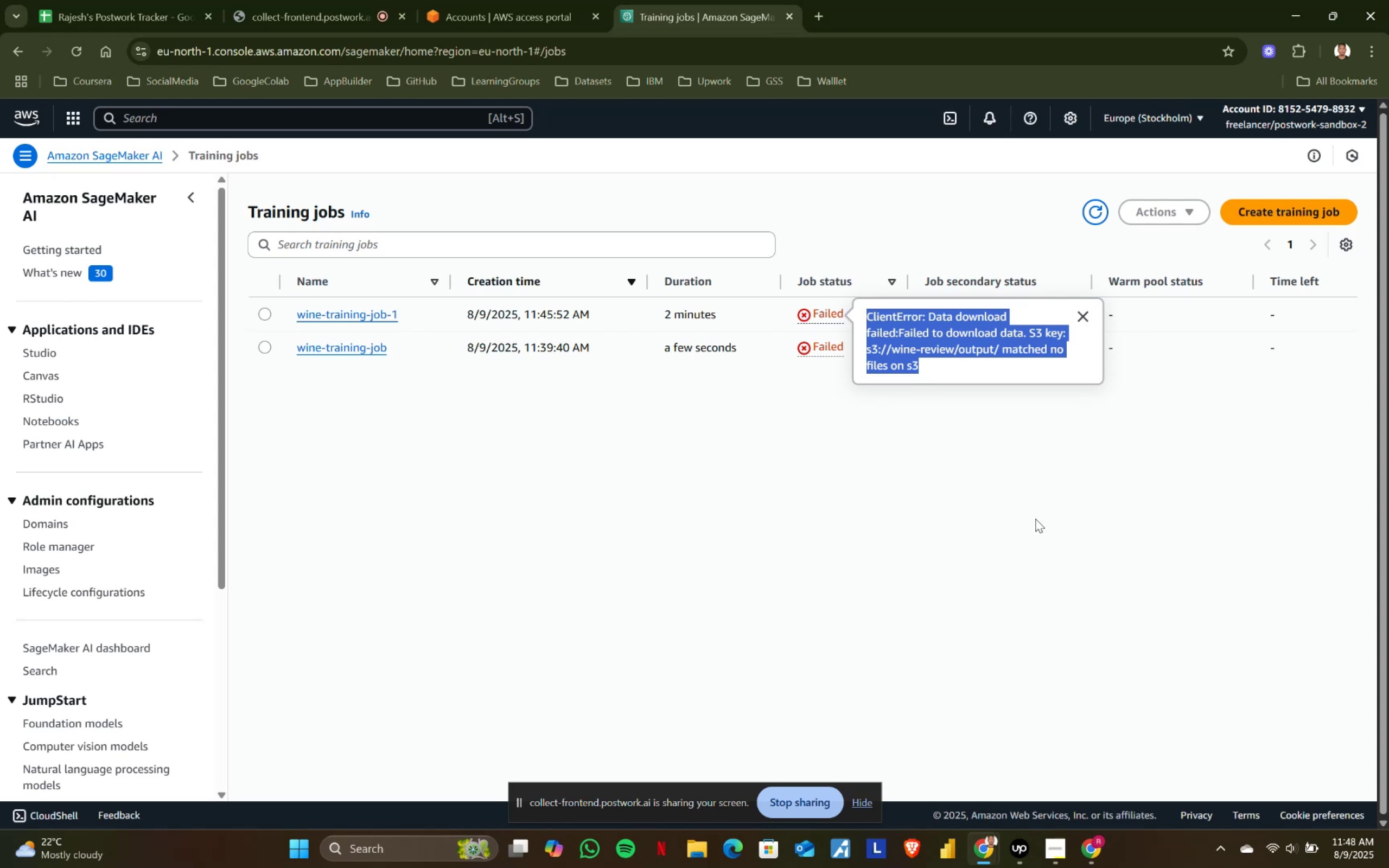 
key(Control+C)
 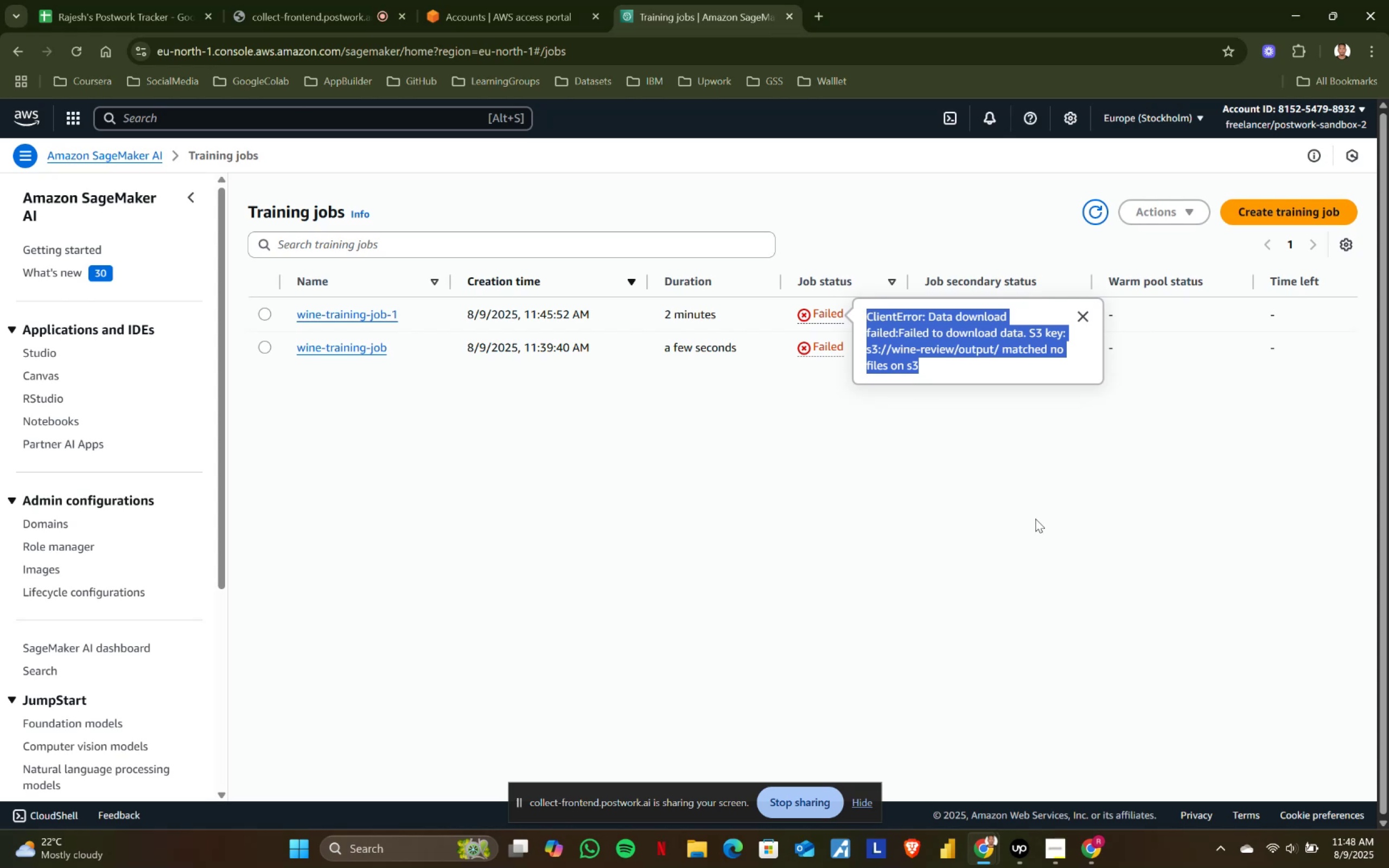 
key(Control+ControlLeft)
 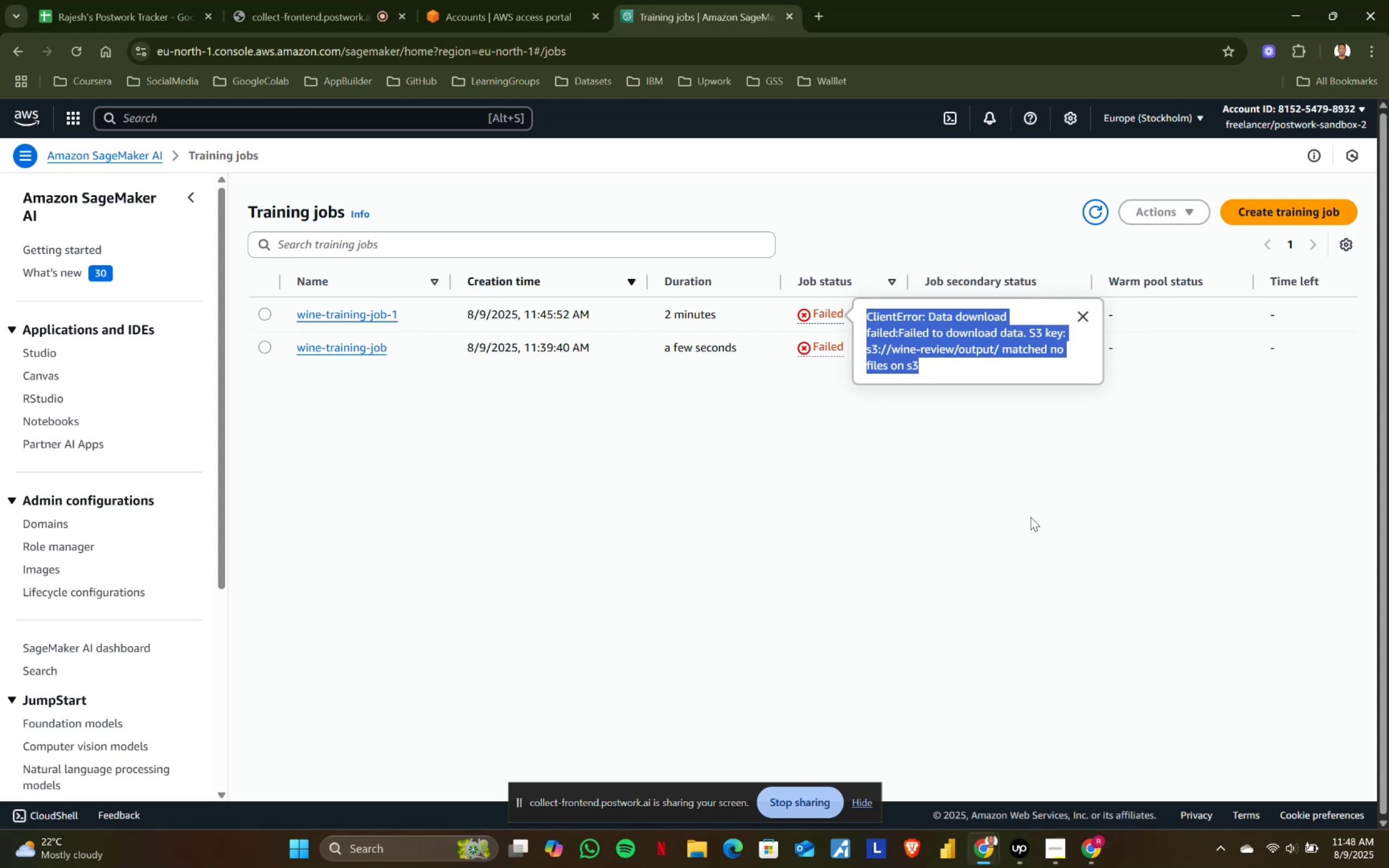 
key(Control+C)
 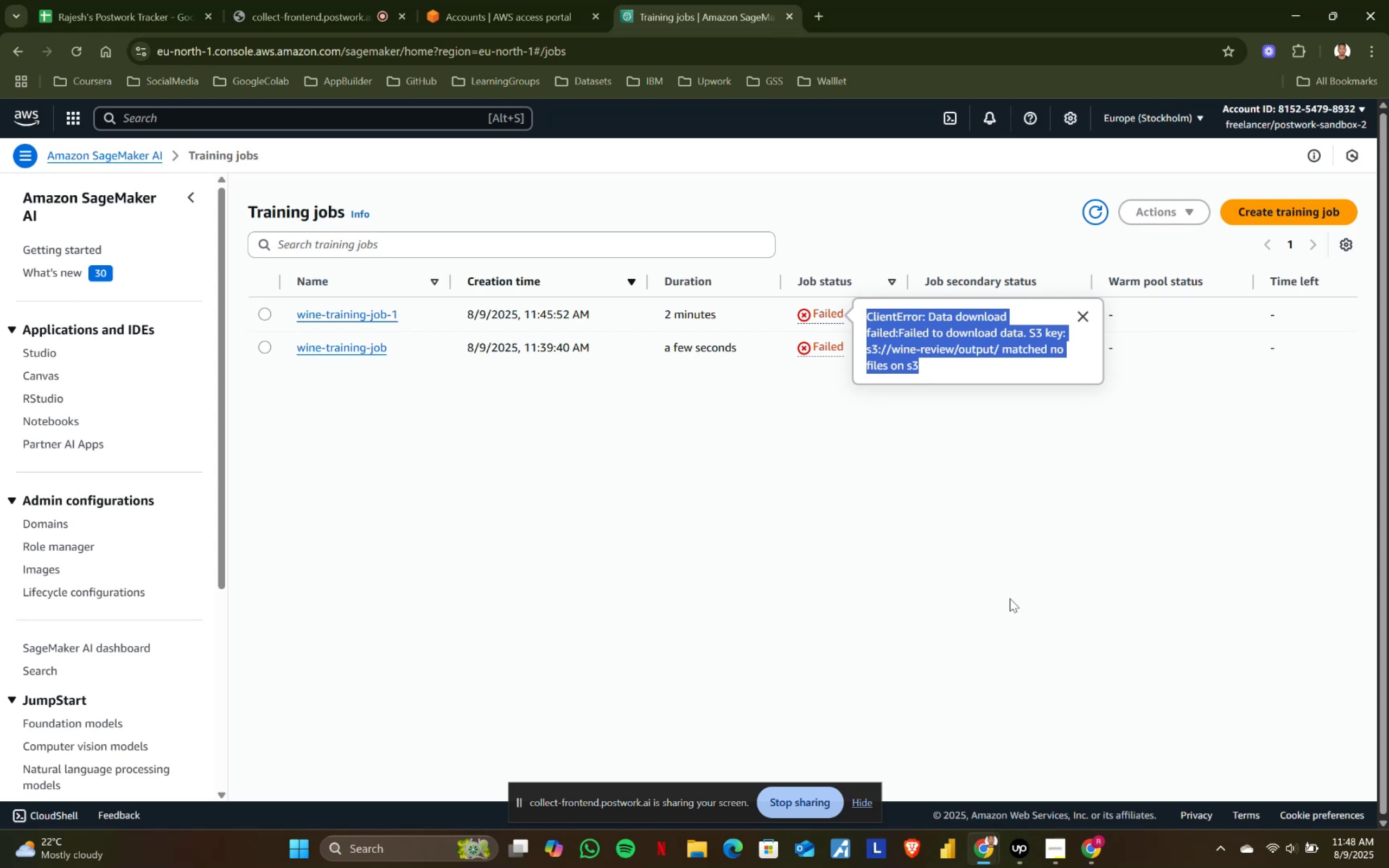 
key(Control+ControlLeft)
 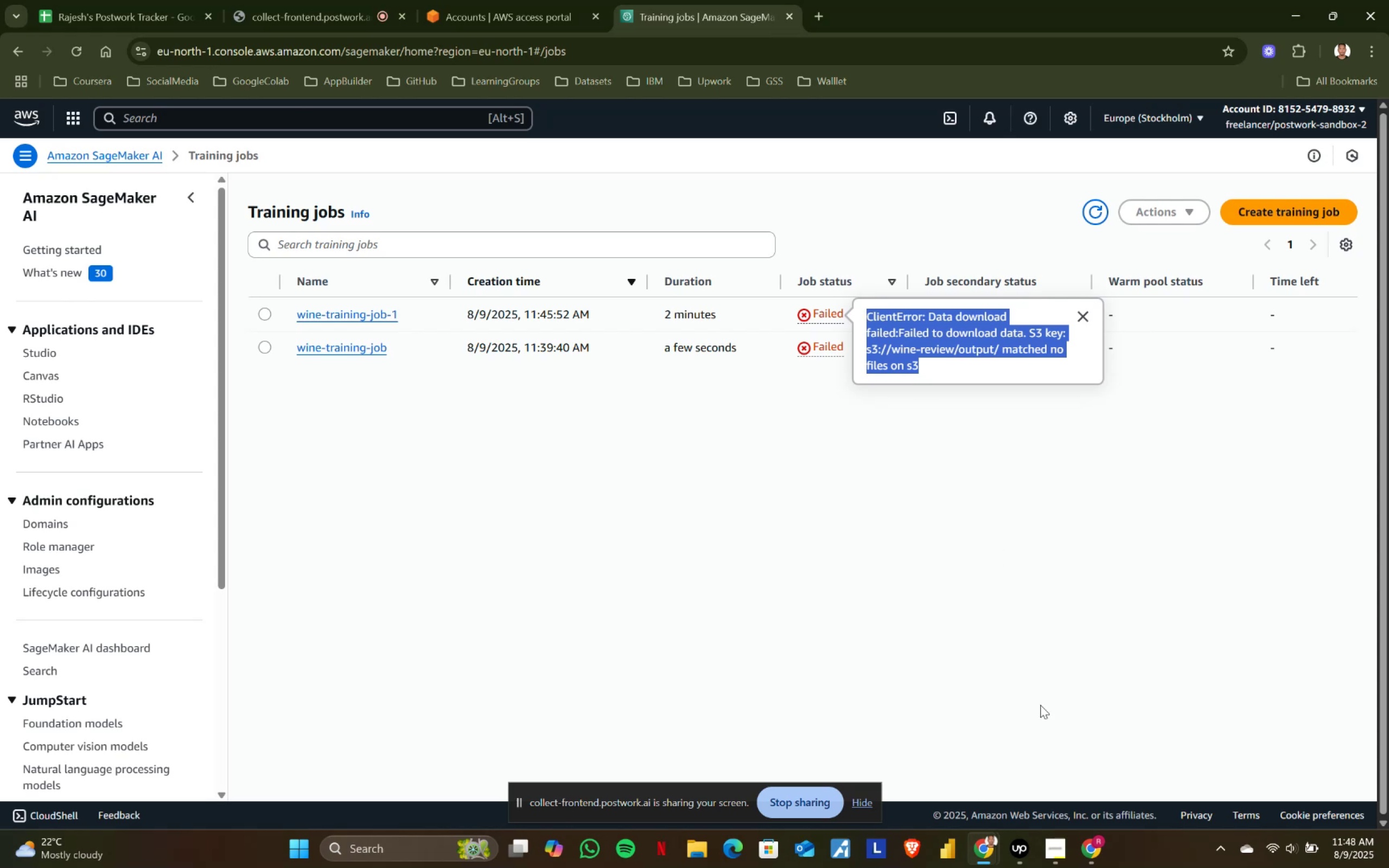 
key(Control+C)
 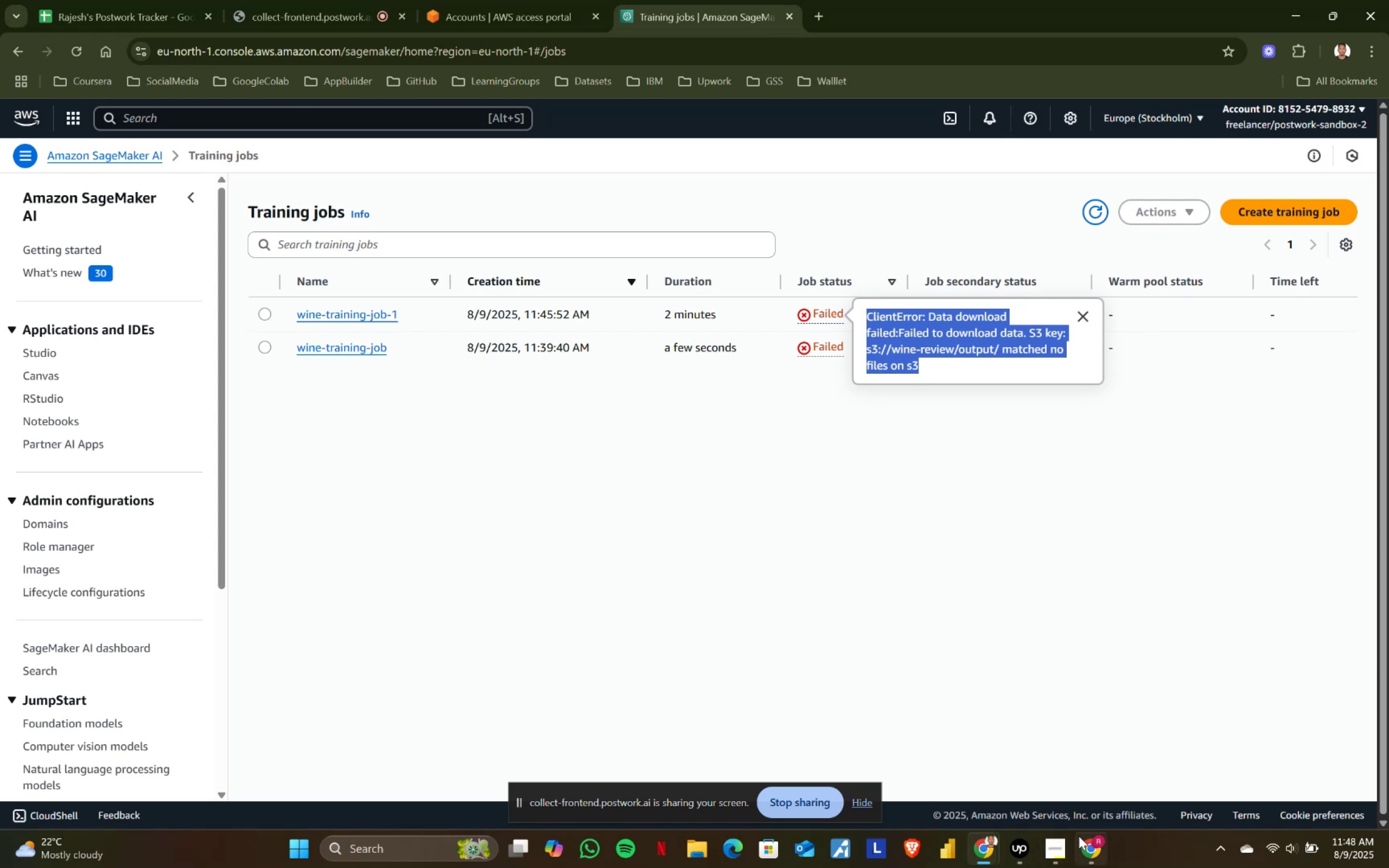 
left_click([1083, 836])
 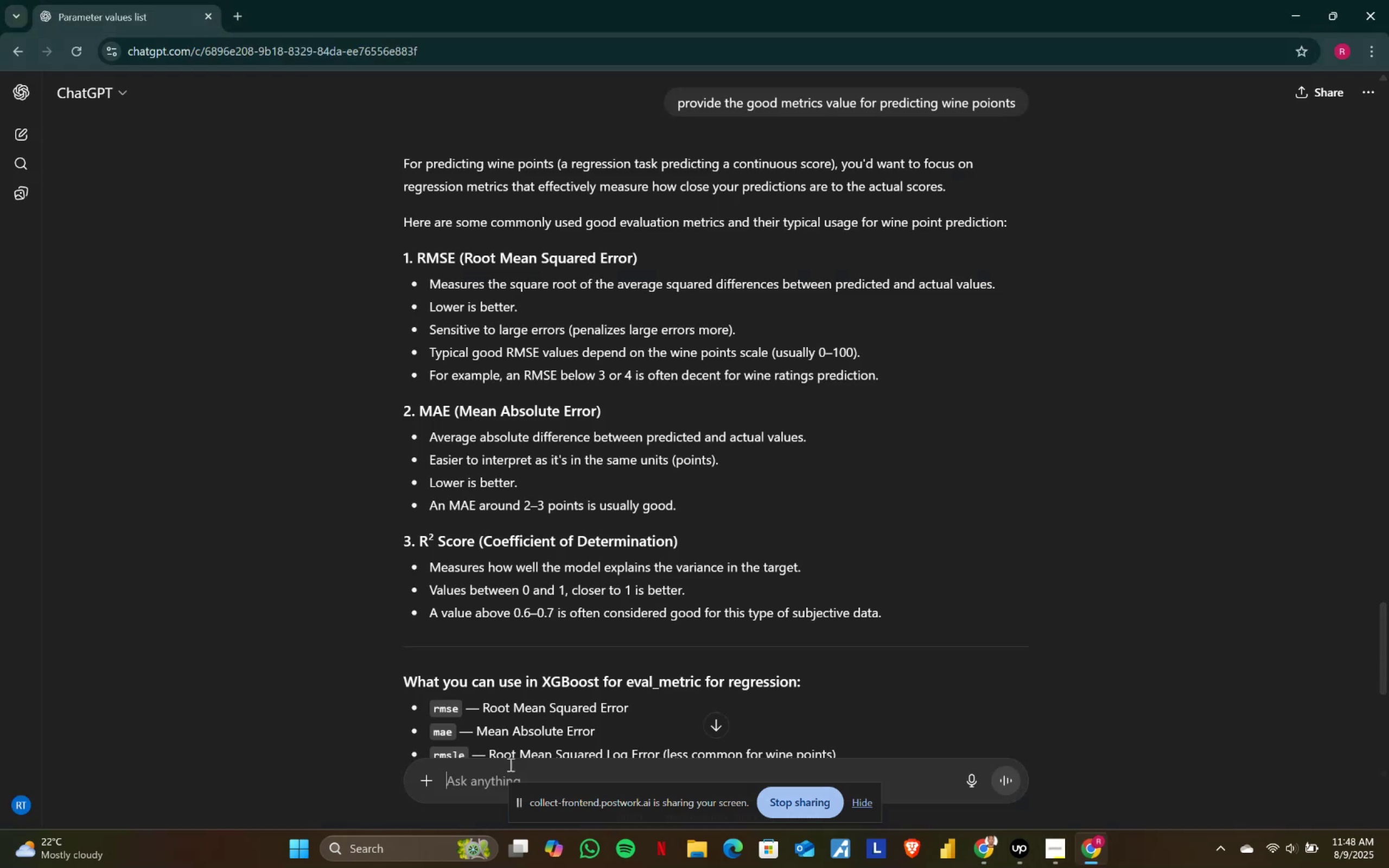 
left_click([463, 776])
 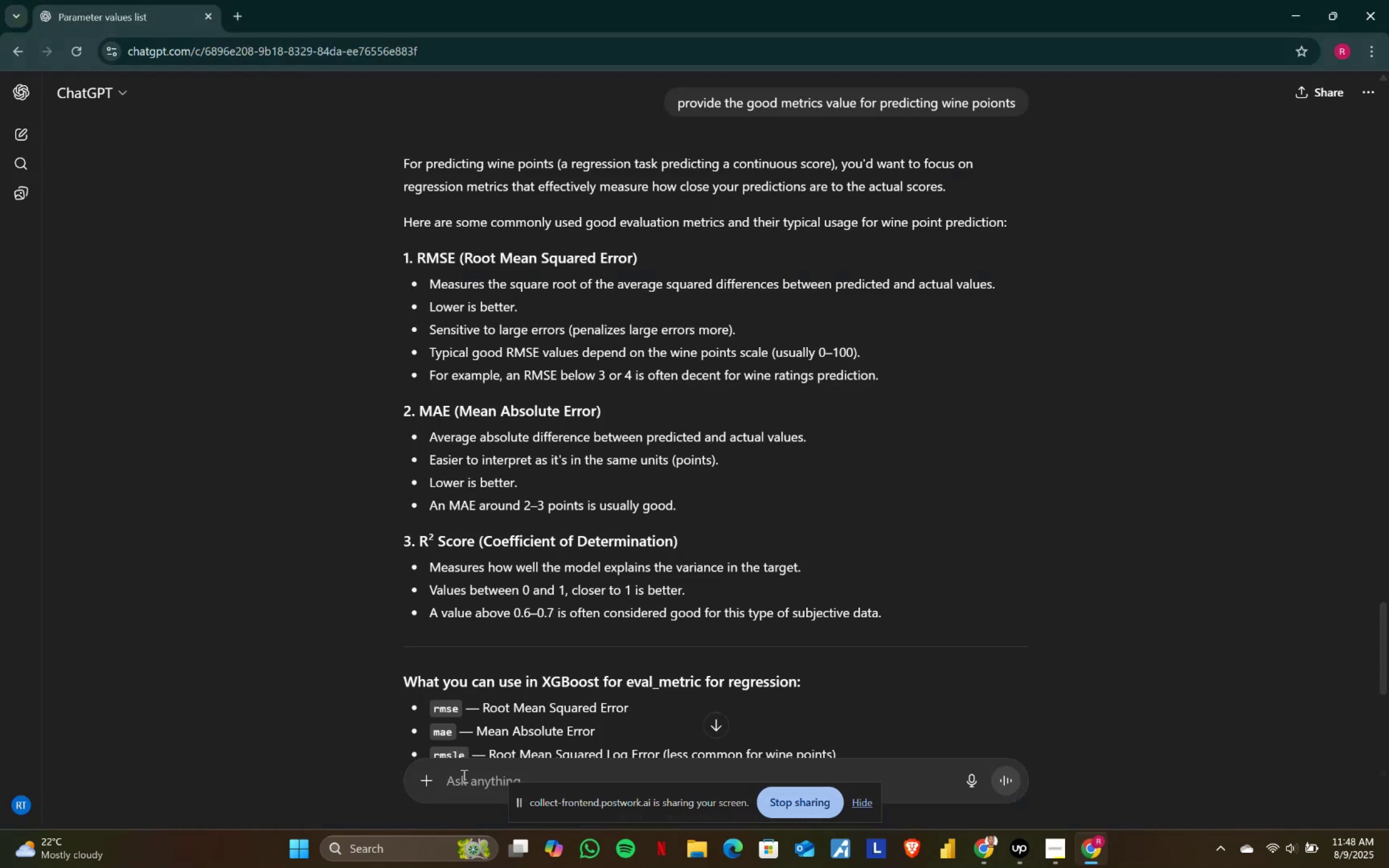 
key(Control+ControlLeft)
 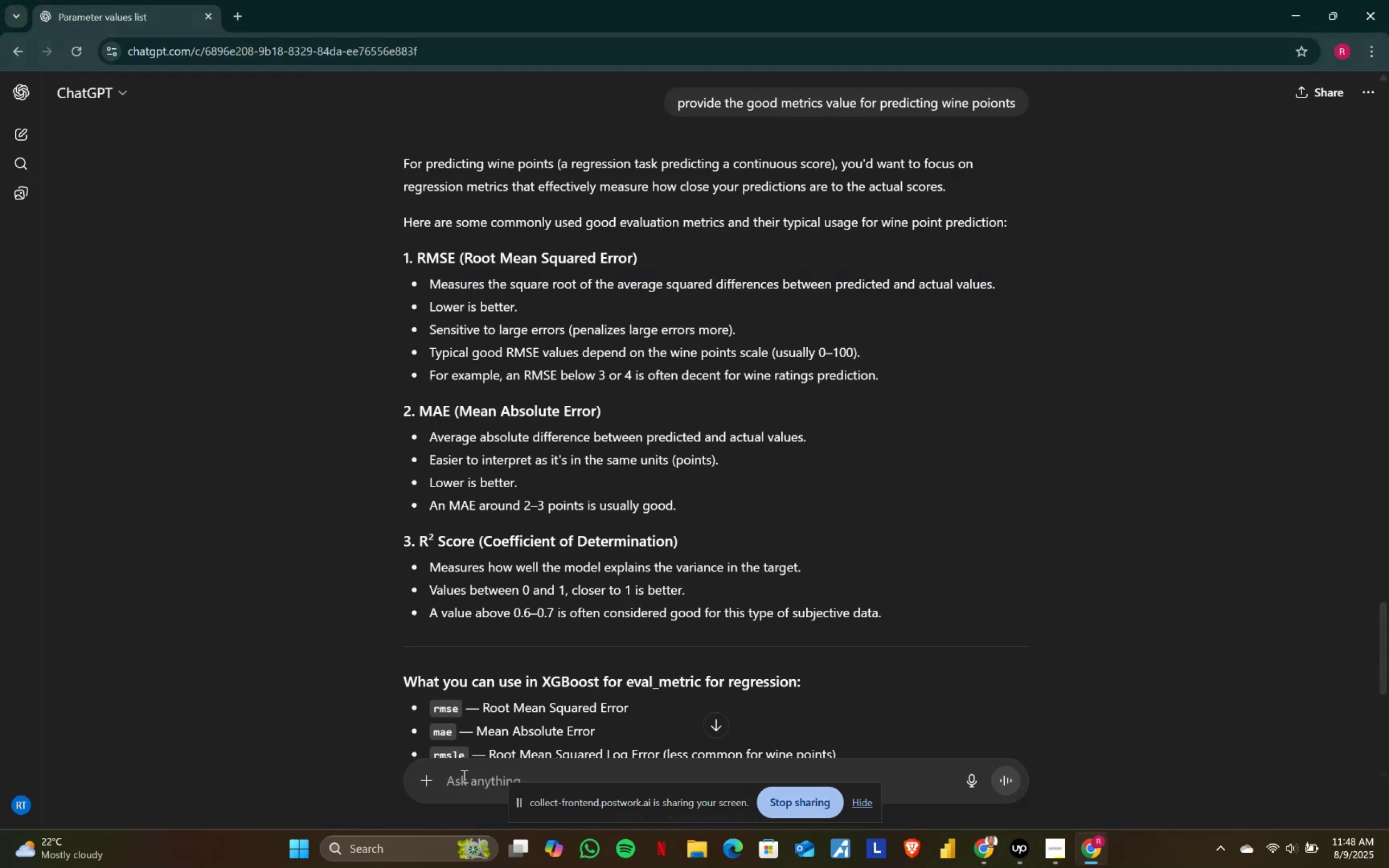 
key(Control+V)
 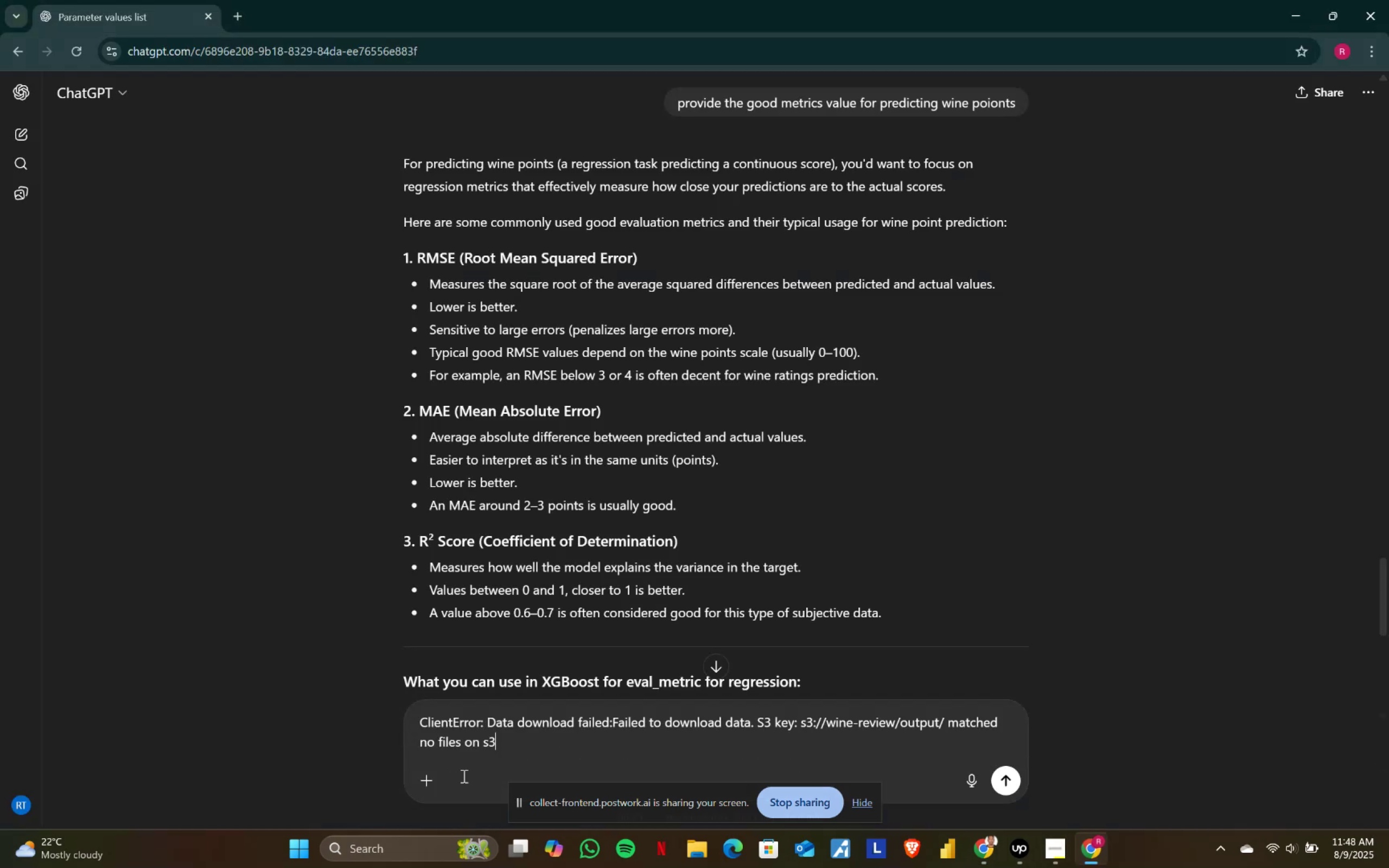 
key(Shift+Enter)
 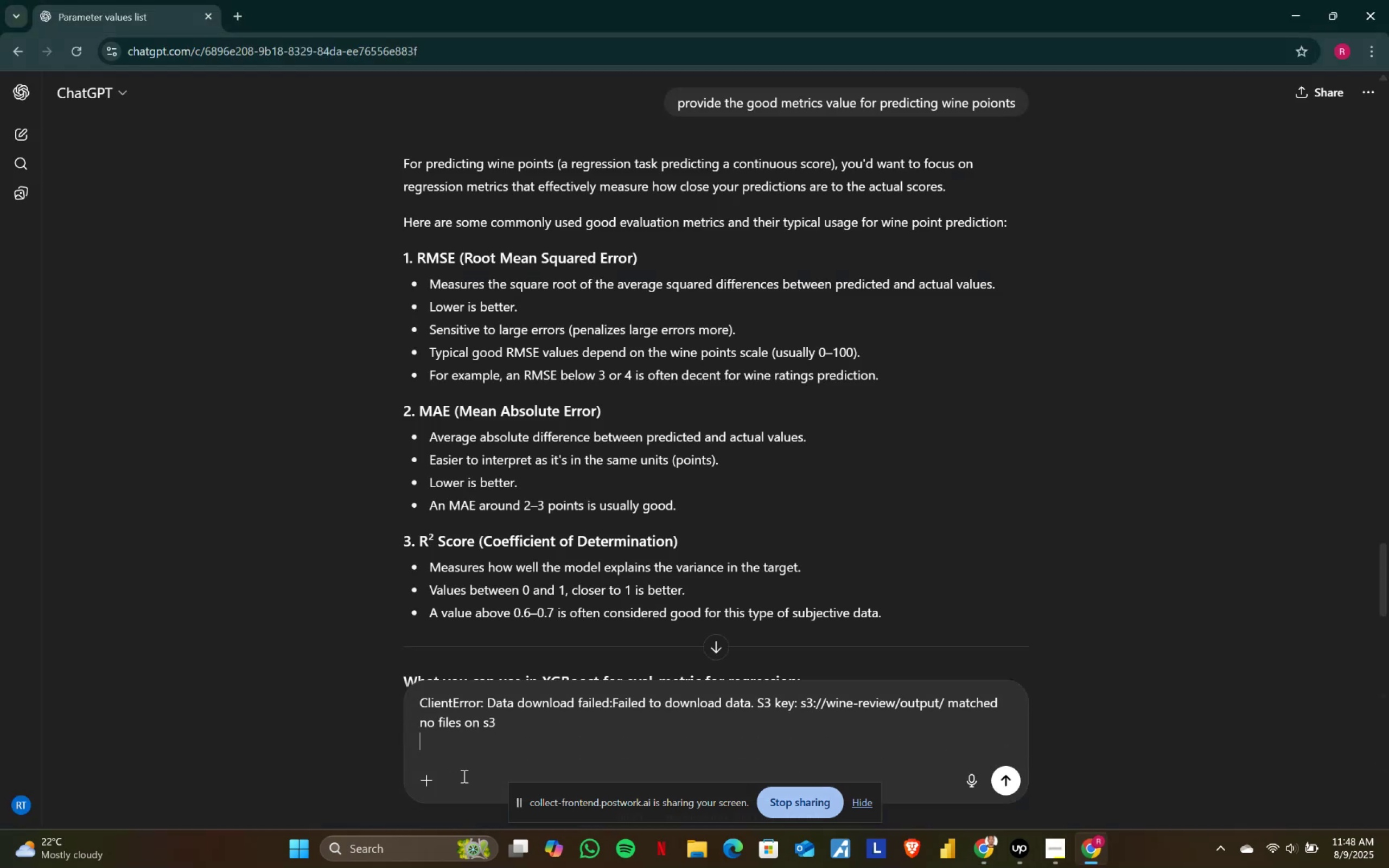 
key(Shift+Enter)
 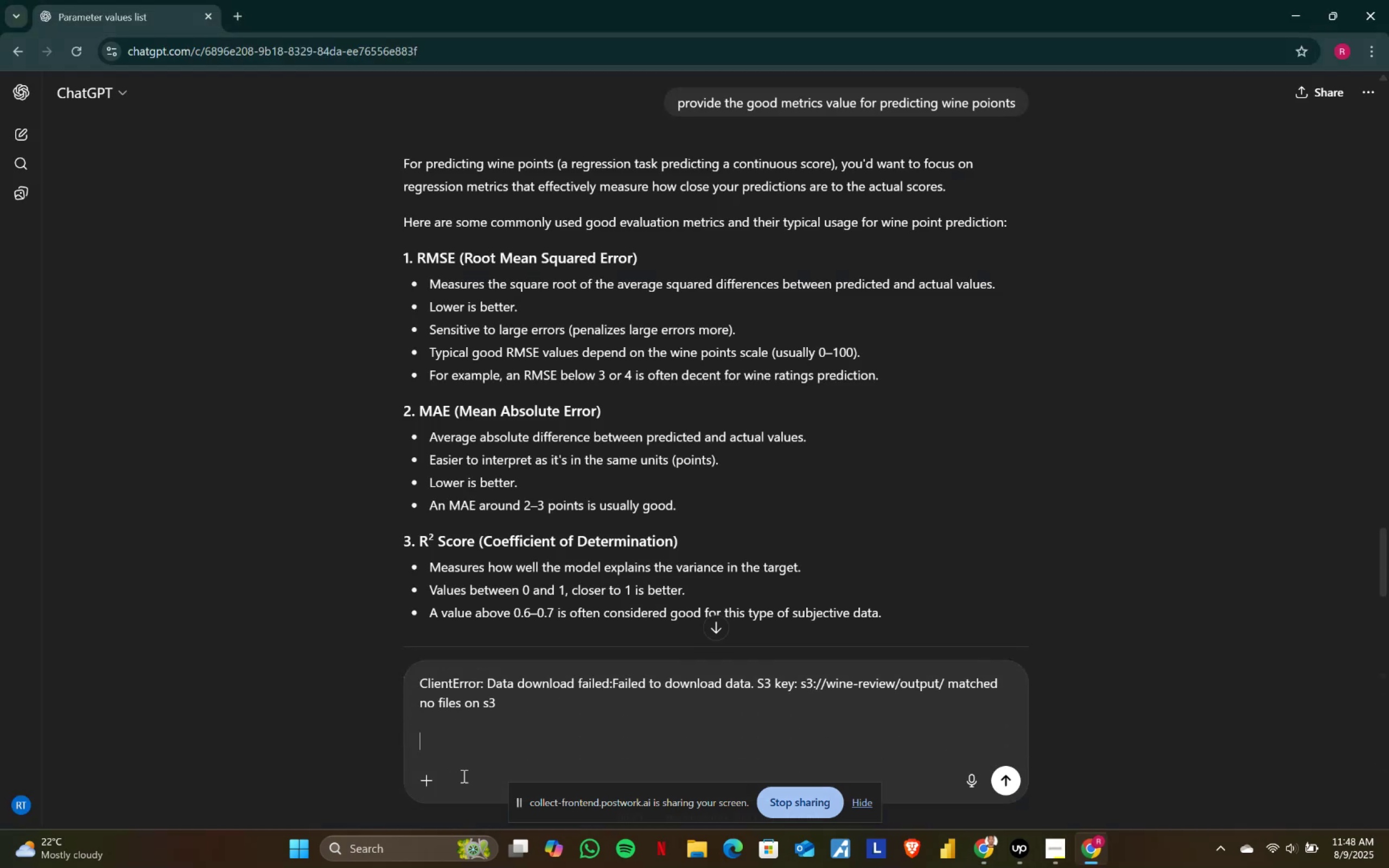 
type(what o)
key(Backspace)
type(does this mean)
 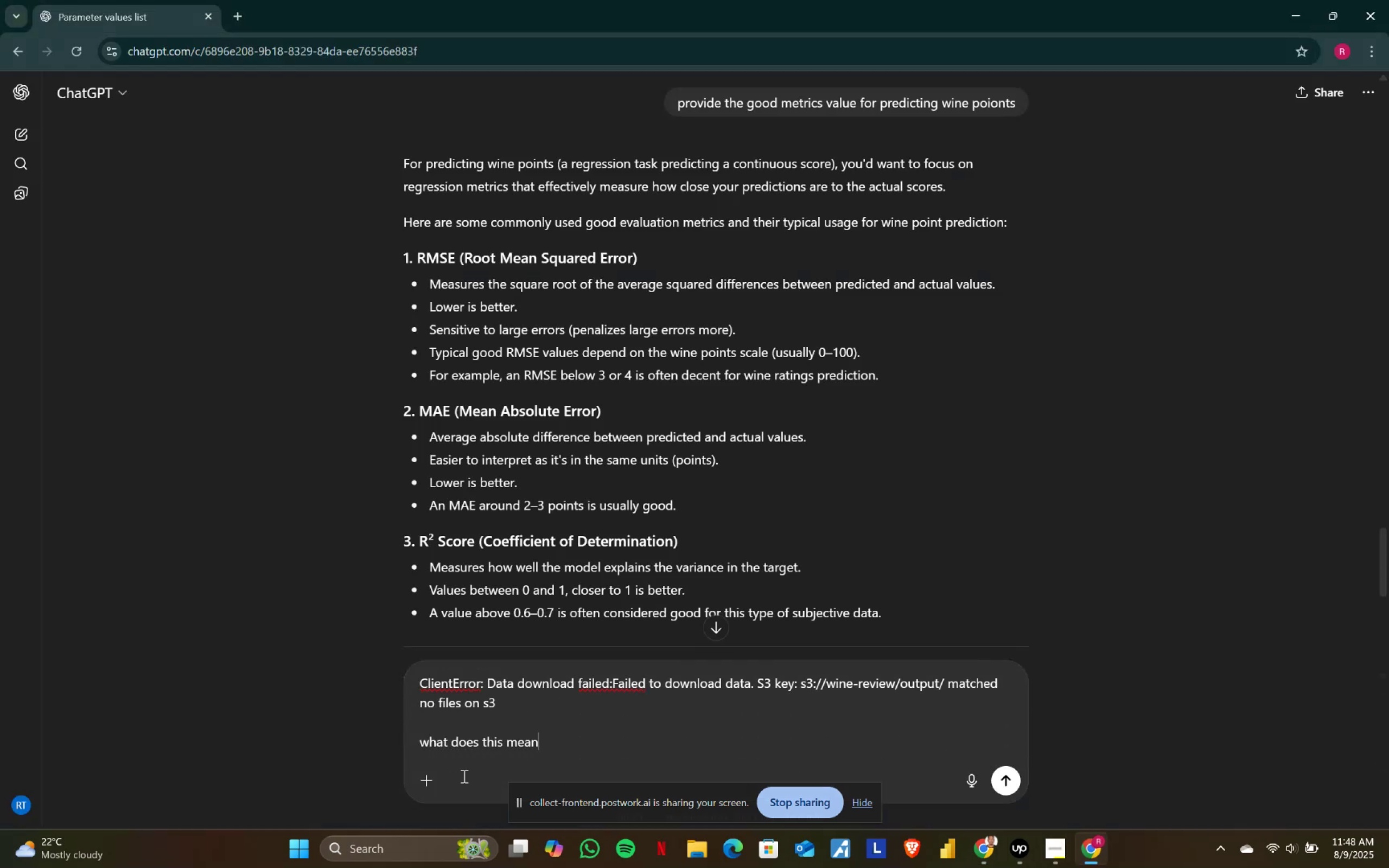 
key(Enter)
 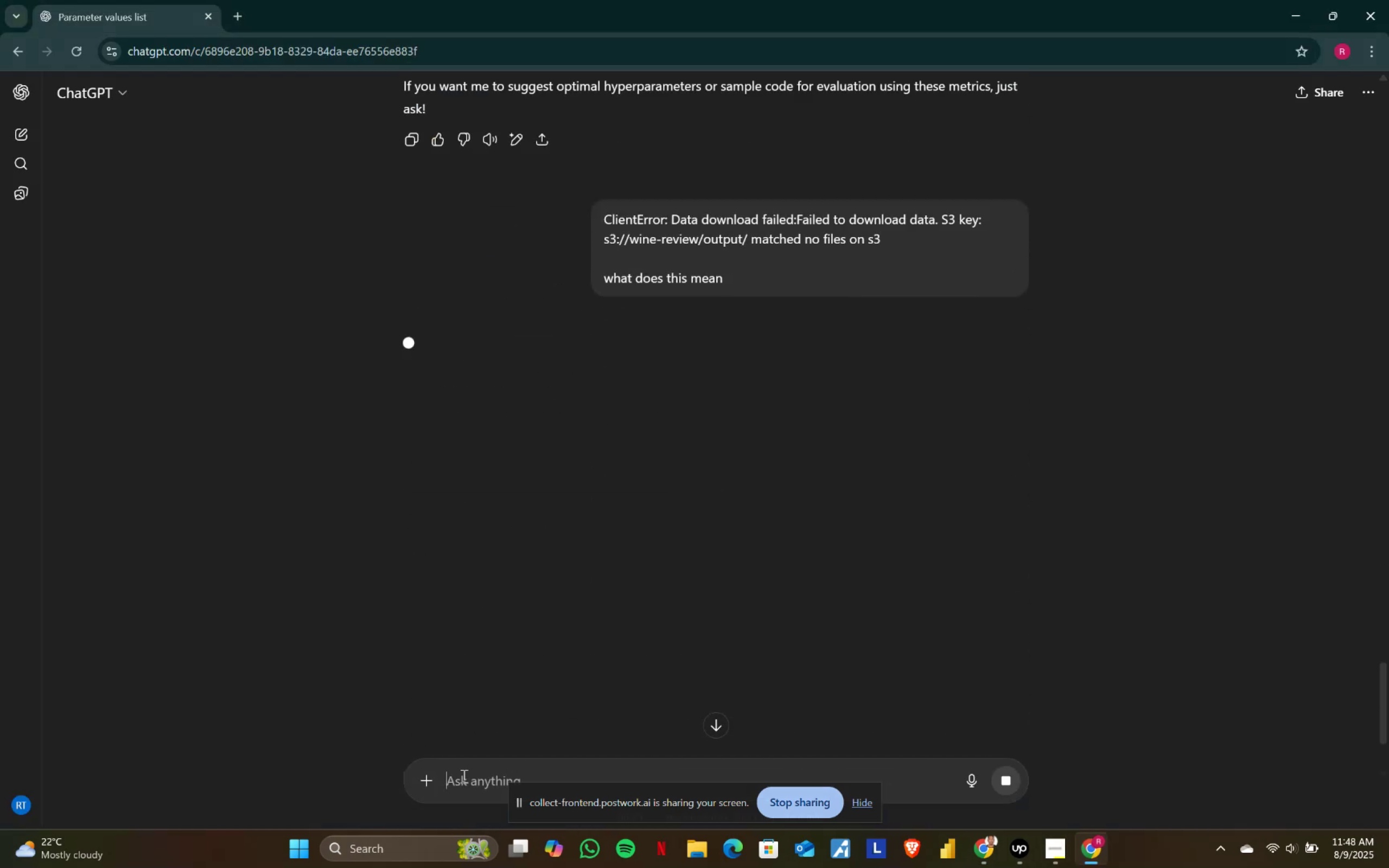 
scroll: coordinate [463, 776], scroll_direction: up, amount: 1.0
 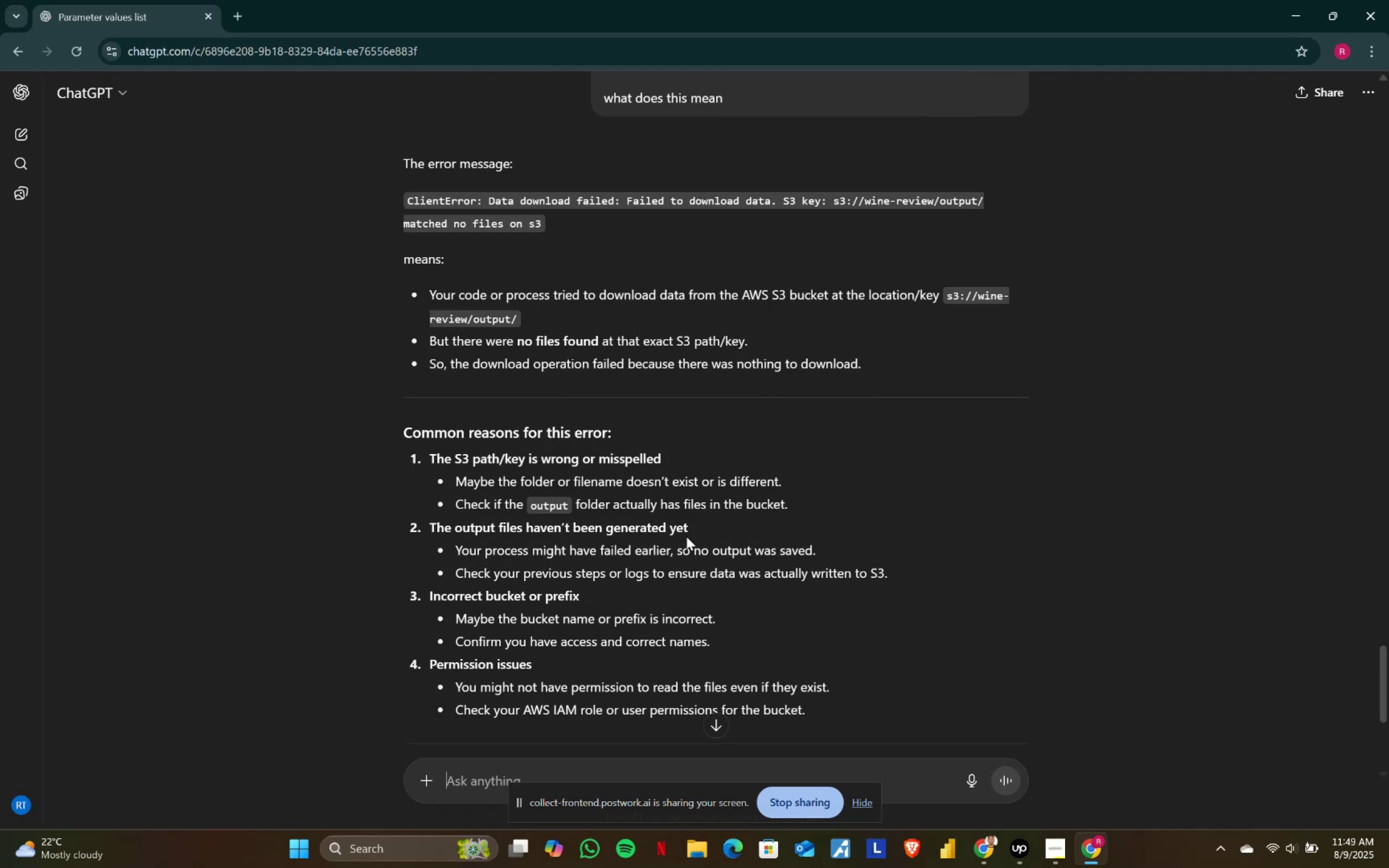 
wait(13.03)
 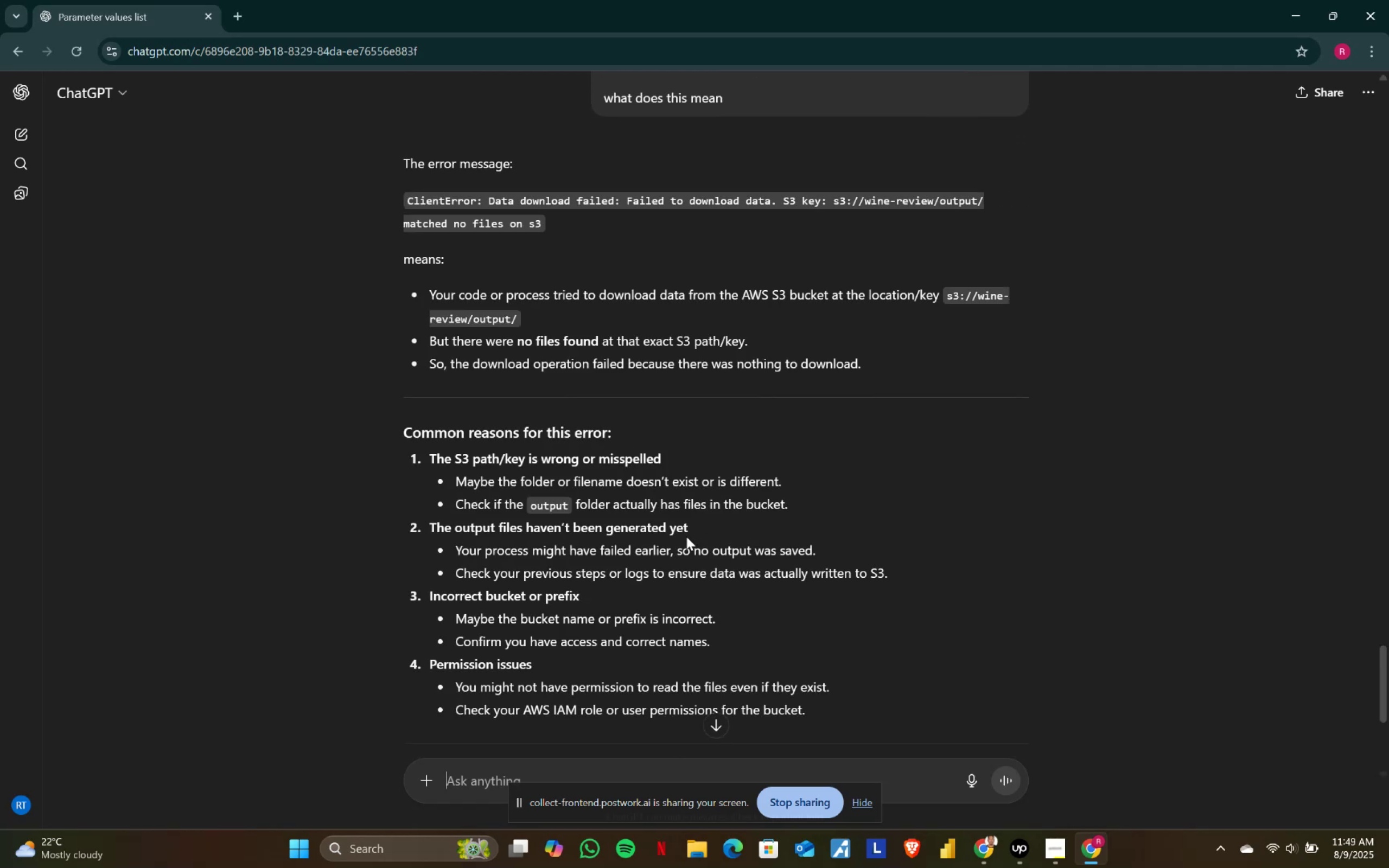 
left_click([1084, 848])
 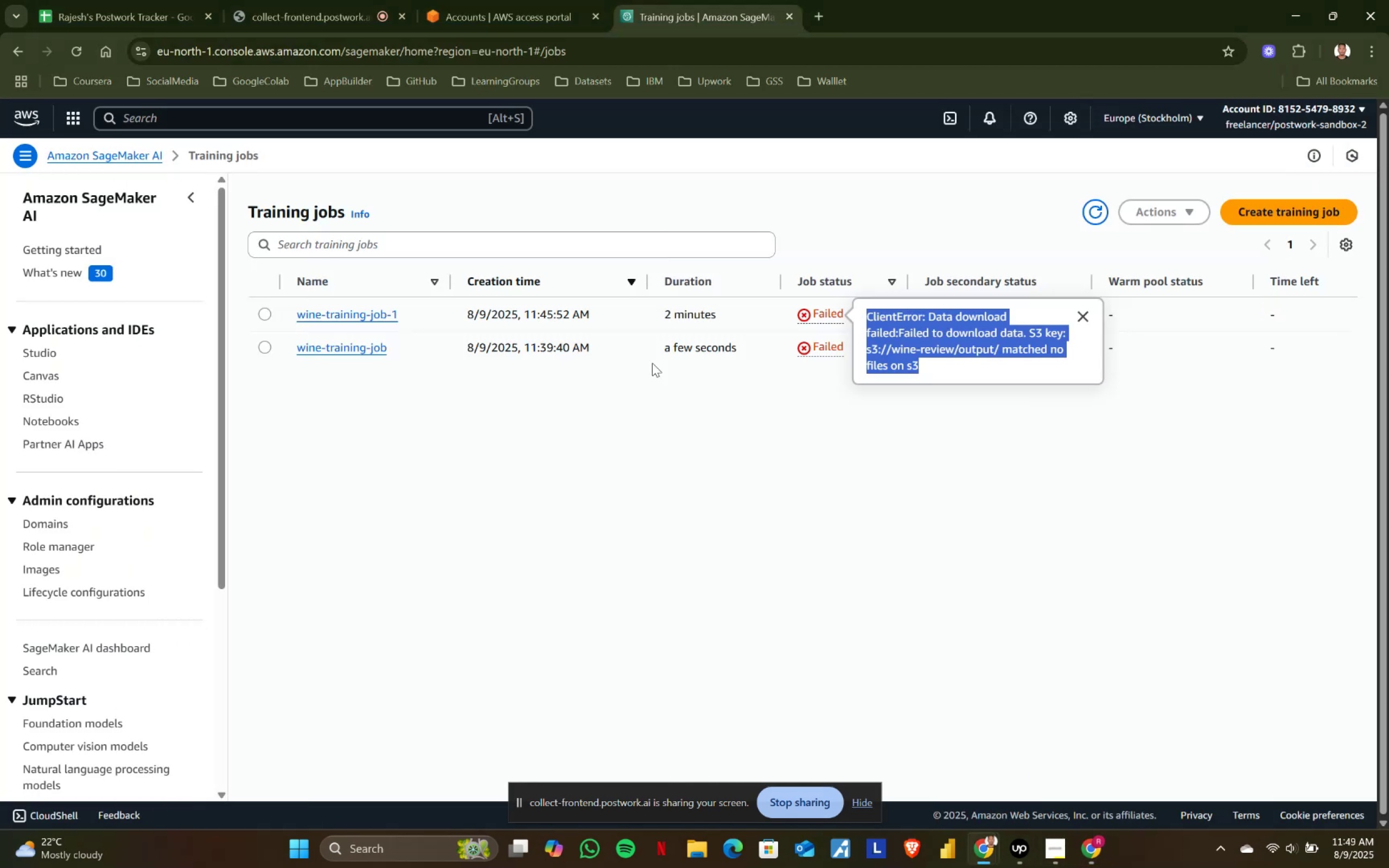 
left_click([463, 395])
 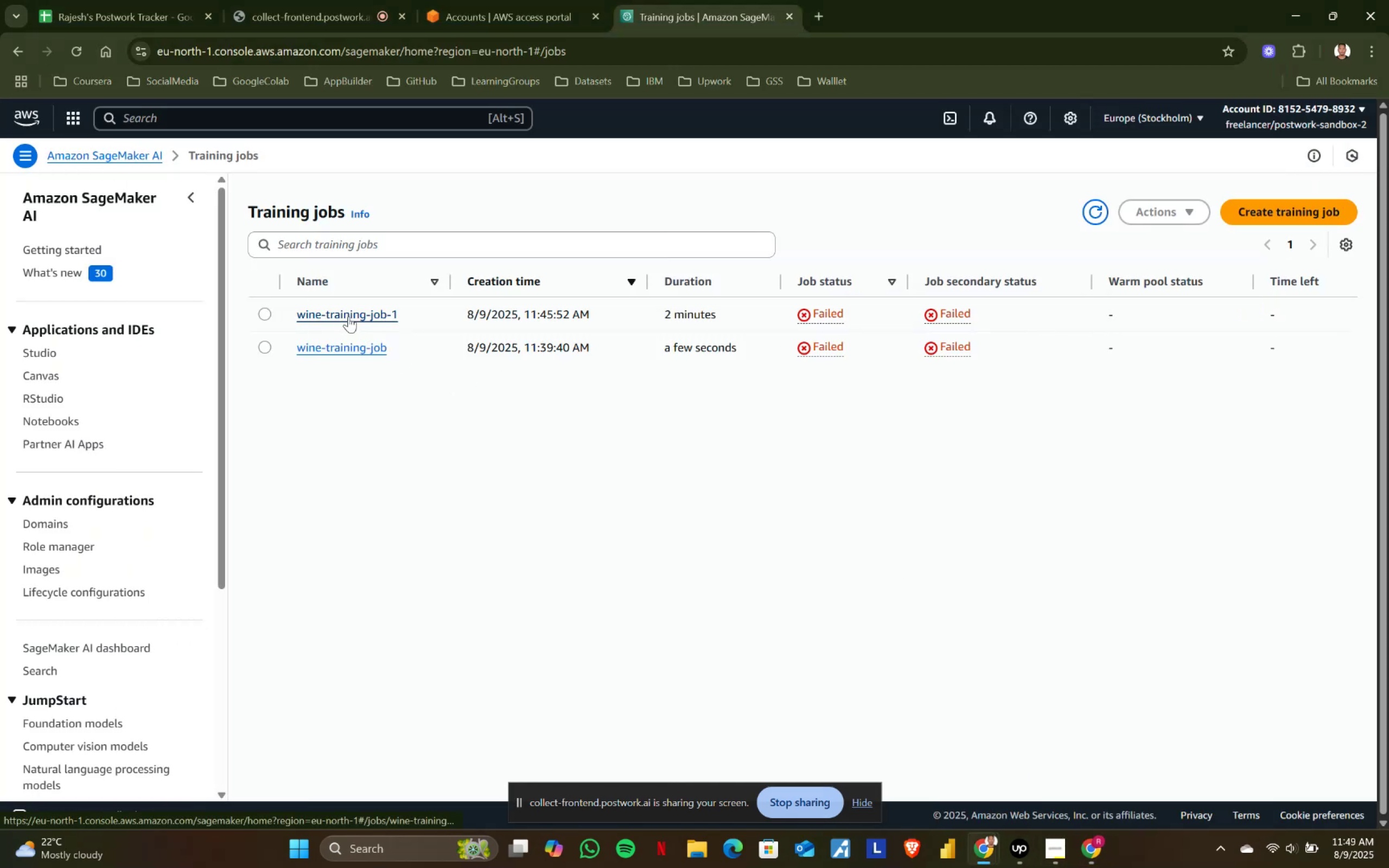 
left_click([341, 354])
 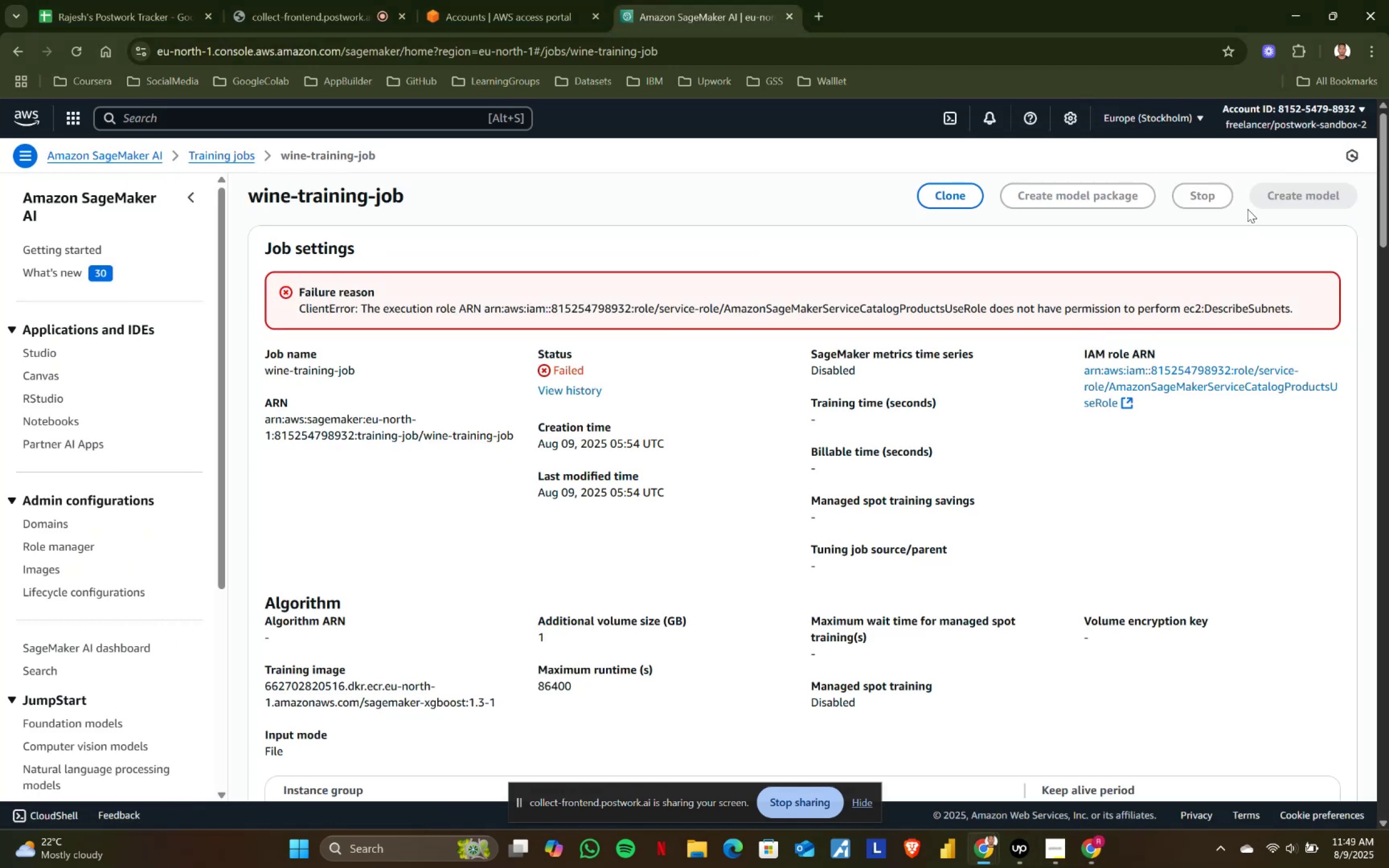 
left_click([936, 199])
 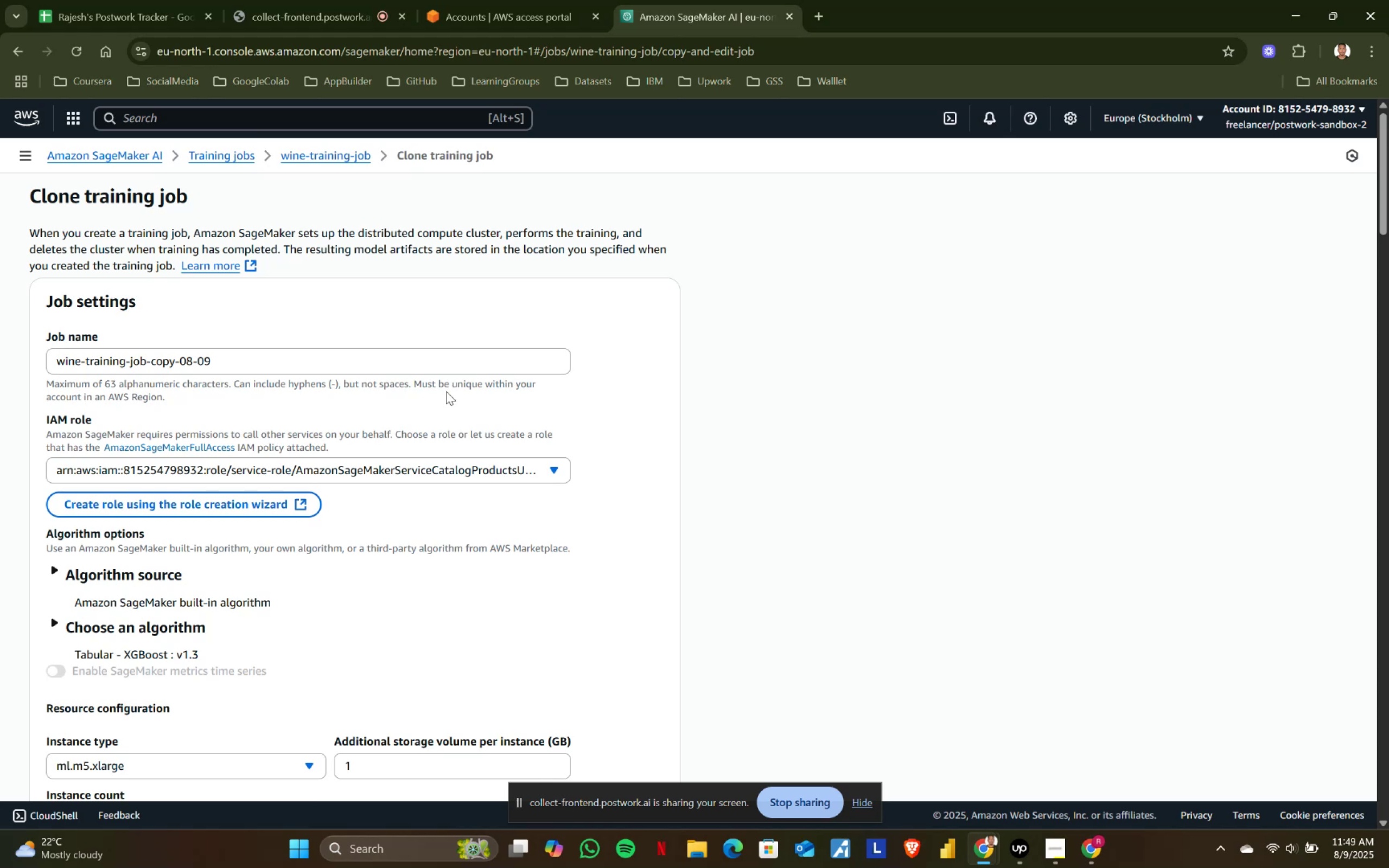 
scroll: coordinate [180, 528], scroll_direction: down, amount: 6.0
 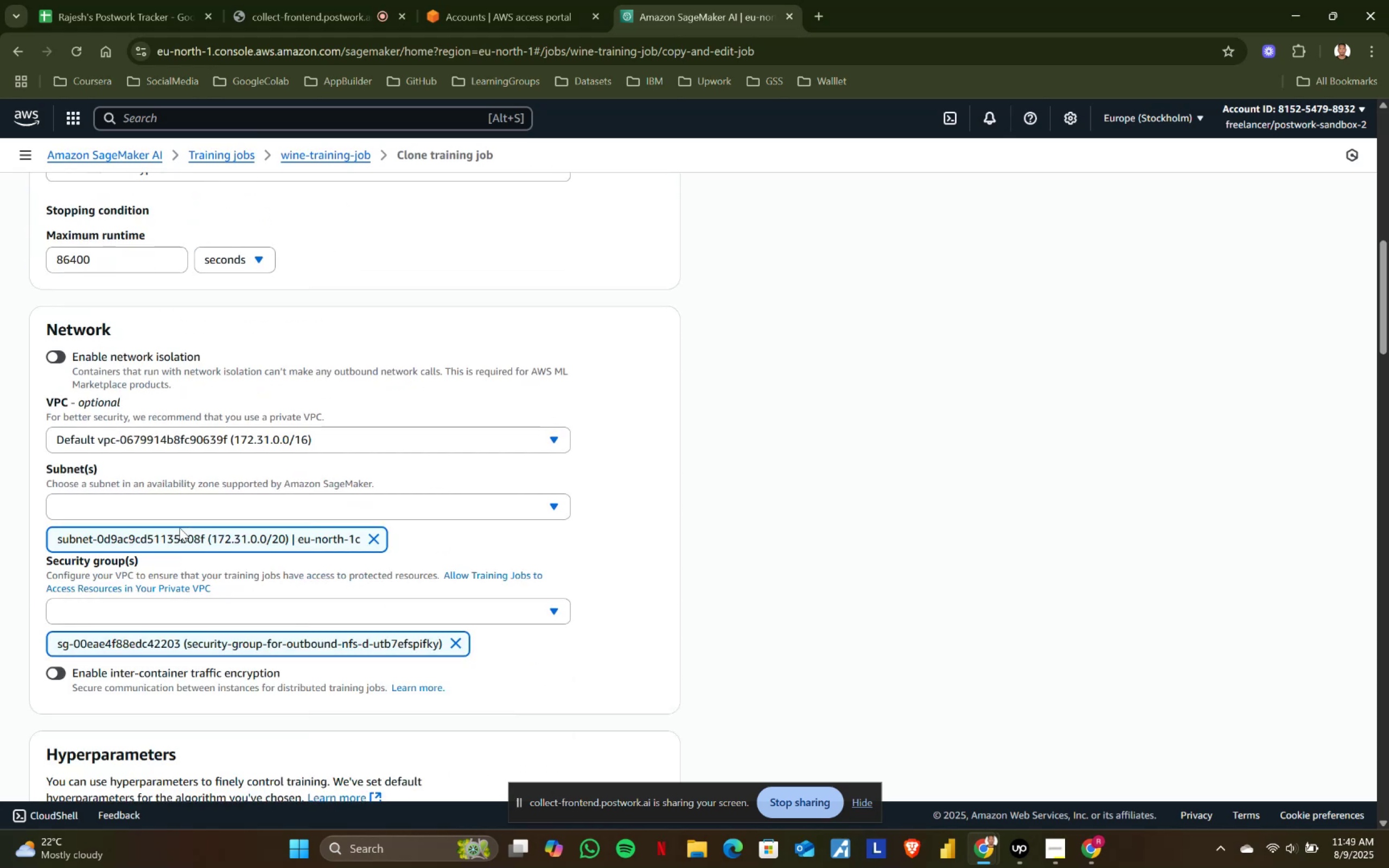 
scroll: coordinate [180, 528], scroll_direction: none, amount: 0.0
 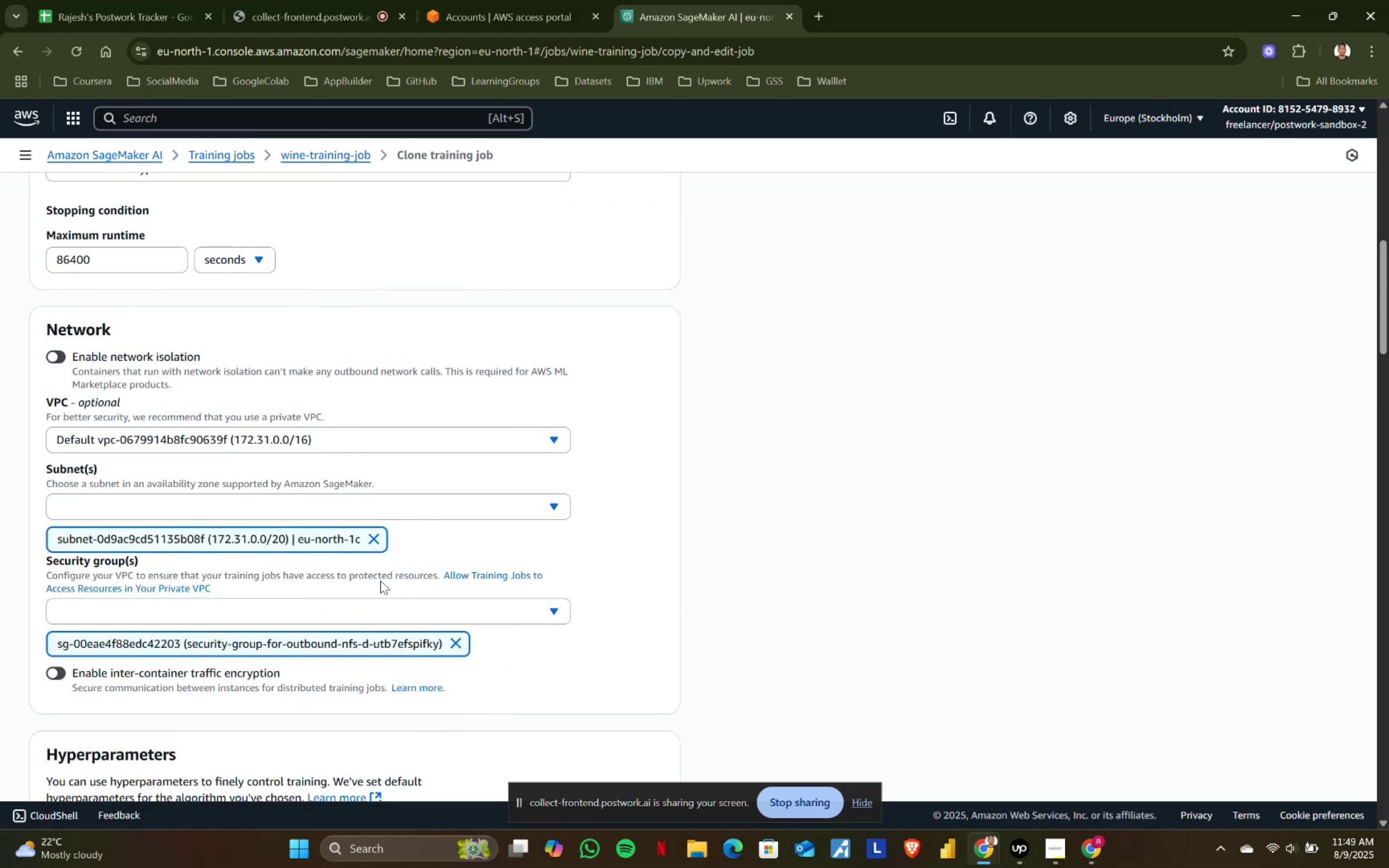 
scroll: coordinate [238, 602], scroll_direction: down, amount: 16.0
 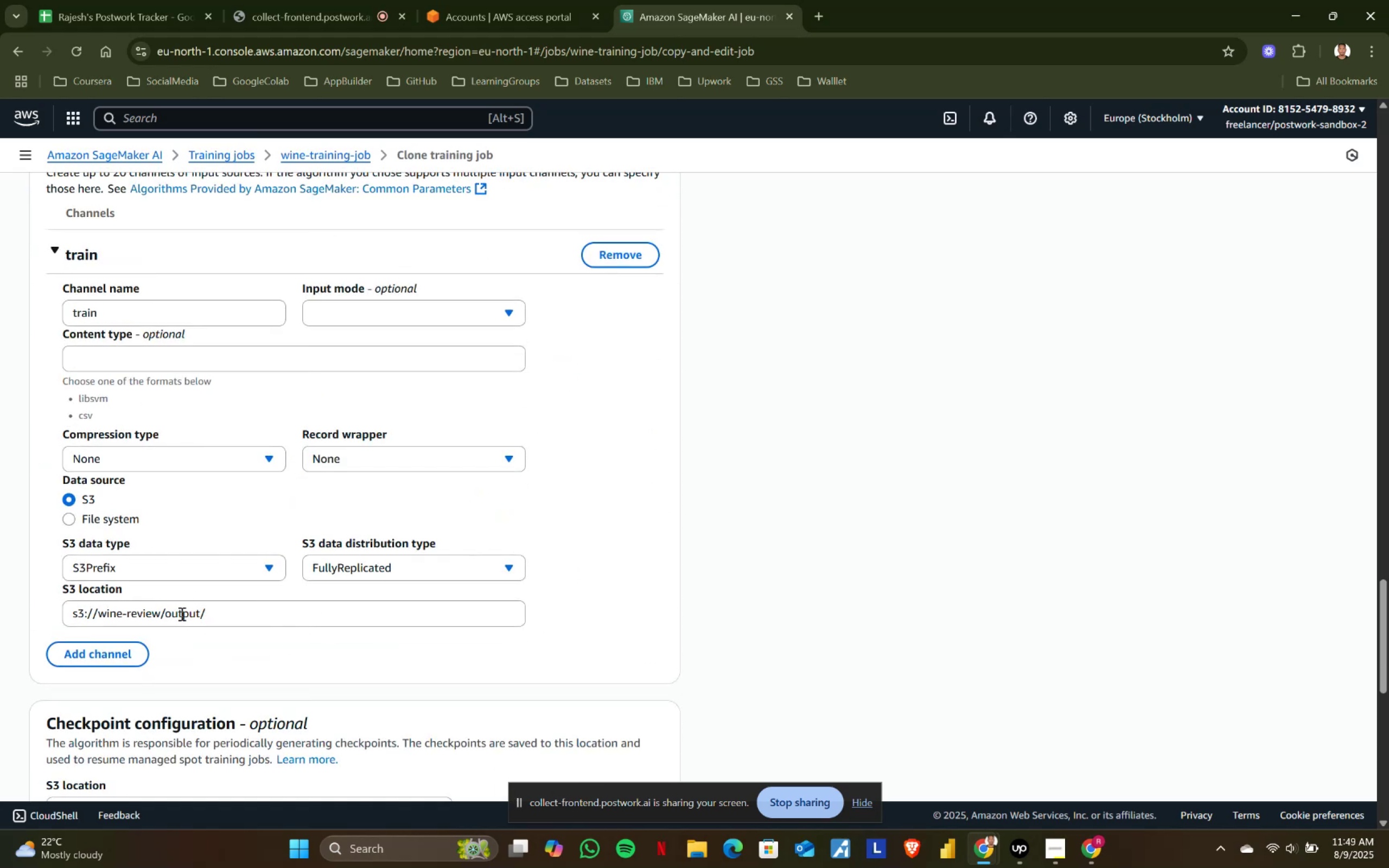 
left_click_drag(start_coordinate=[165, 610], to_coordinate=[347, 610])
 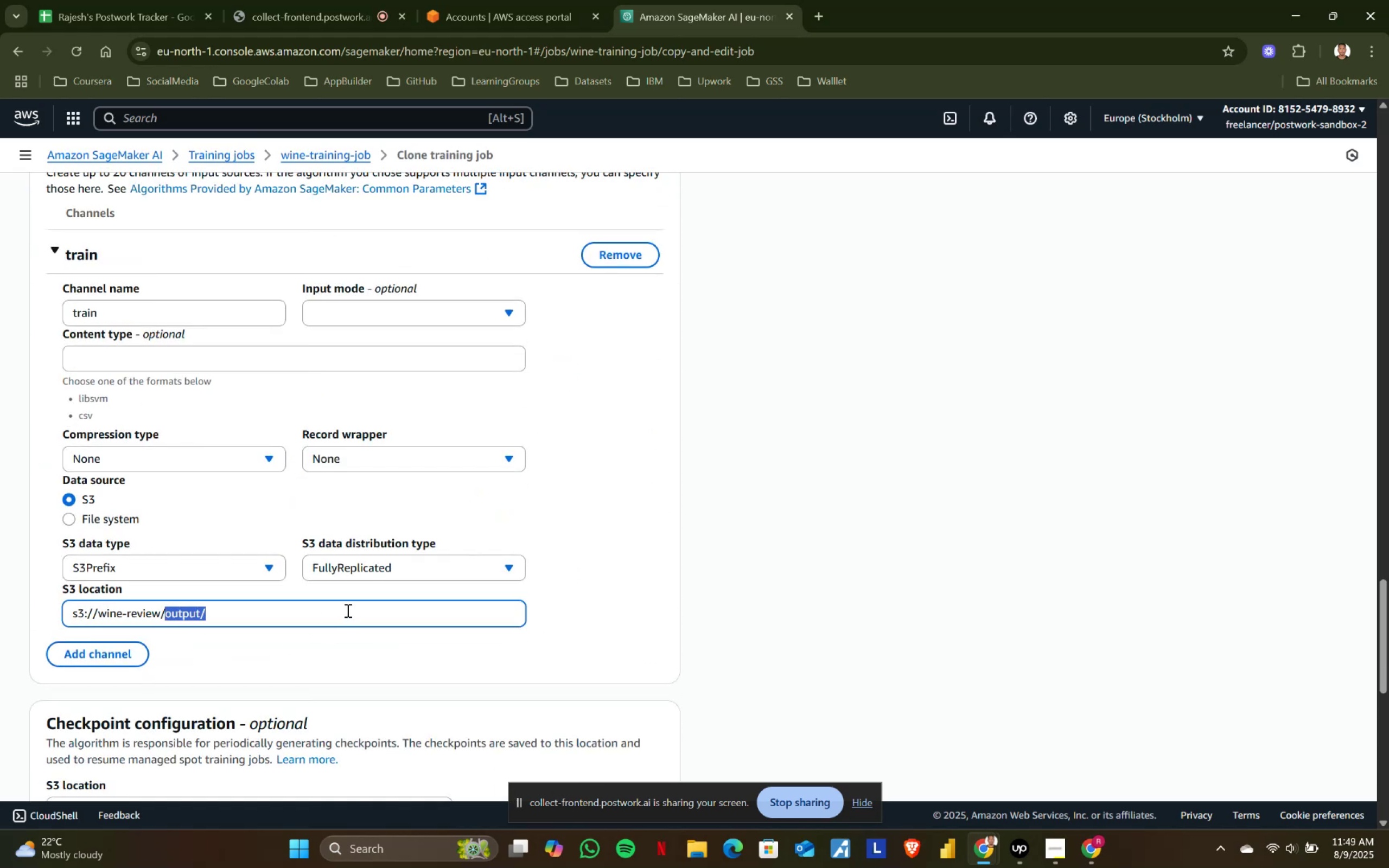 
key(Backspace)
 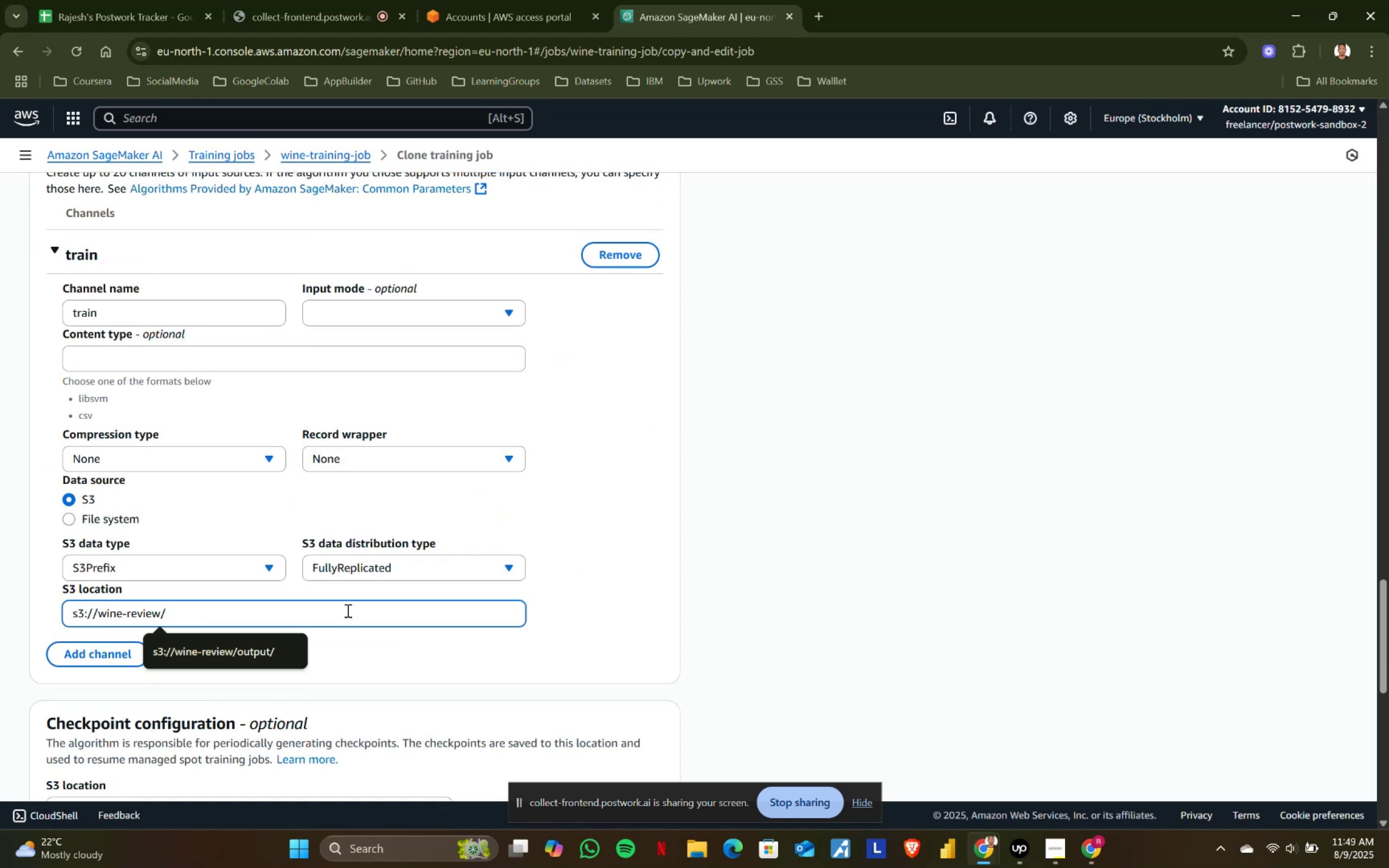 
key(Enter)
 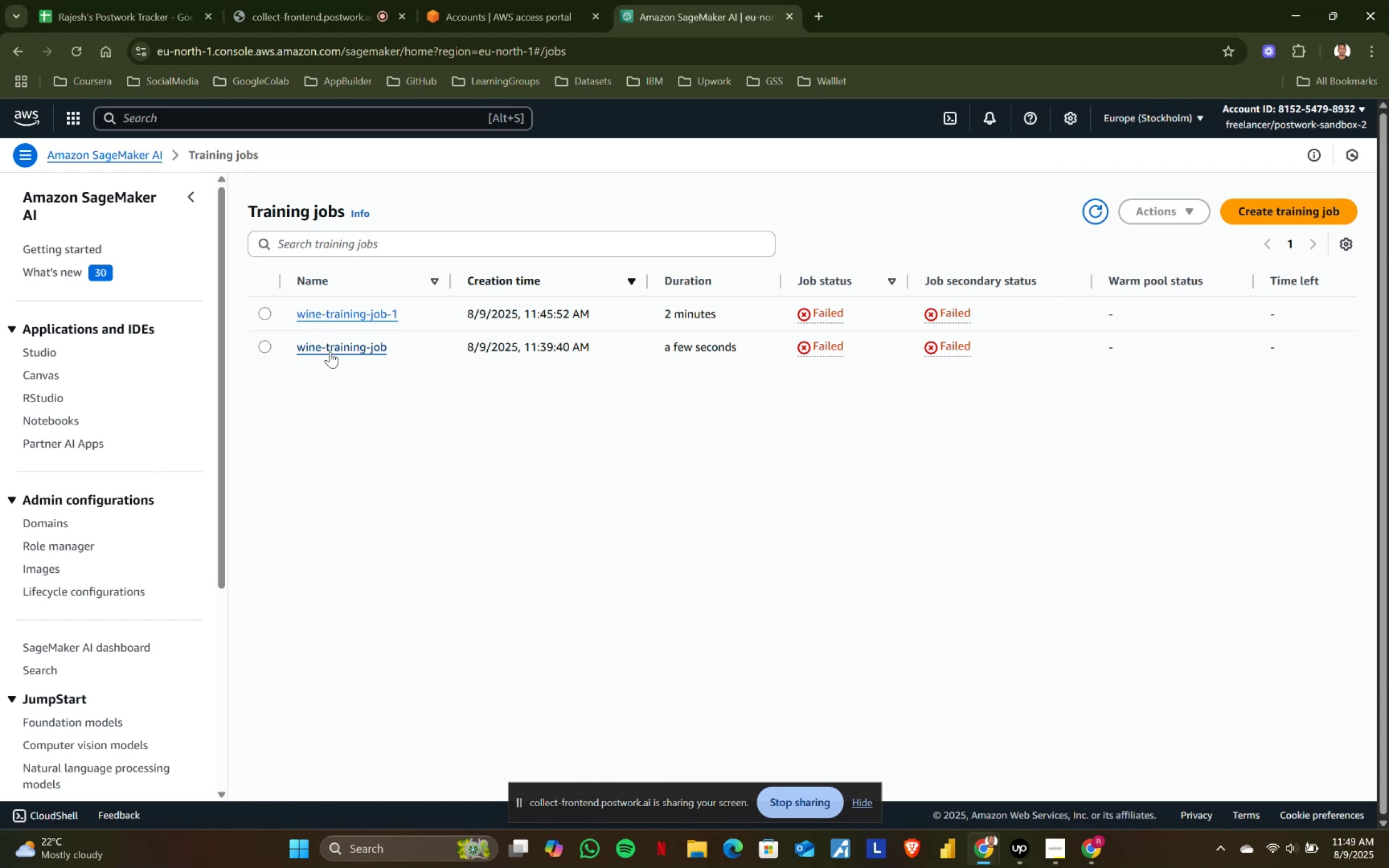 
wait(5.1)
 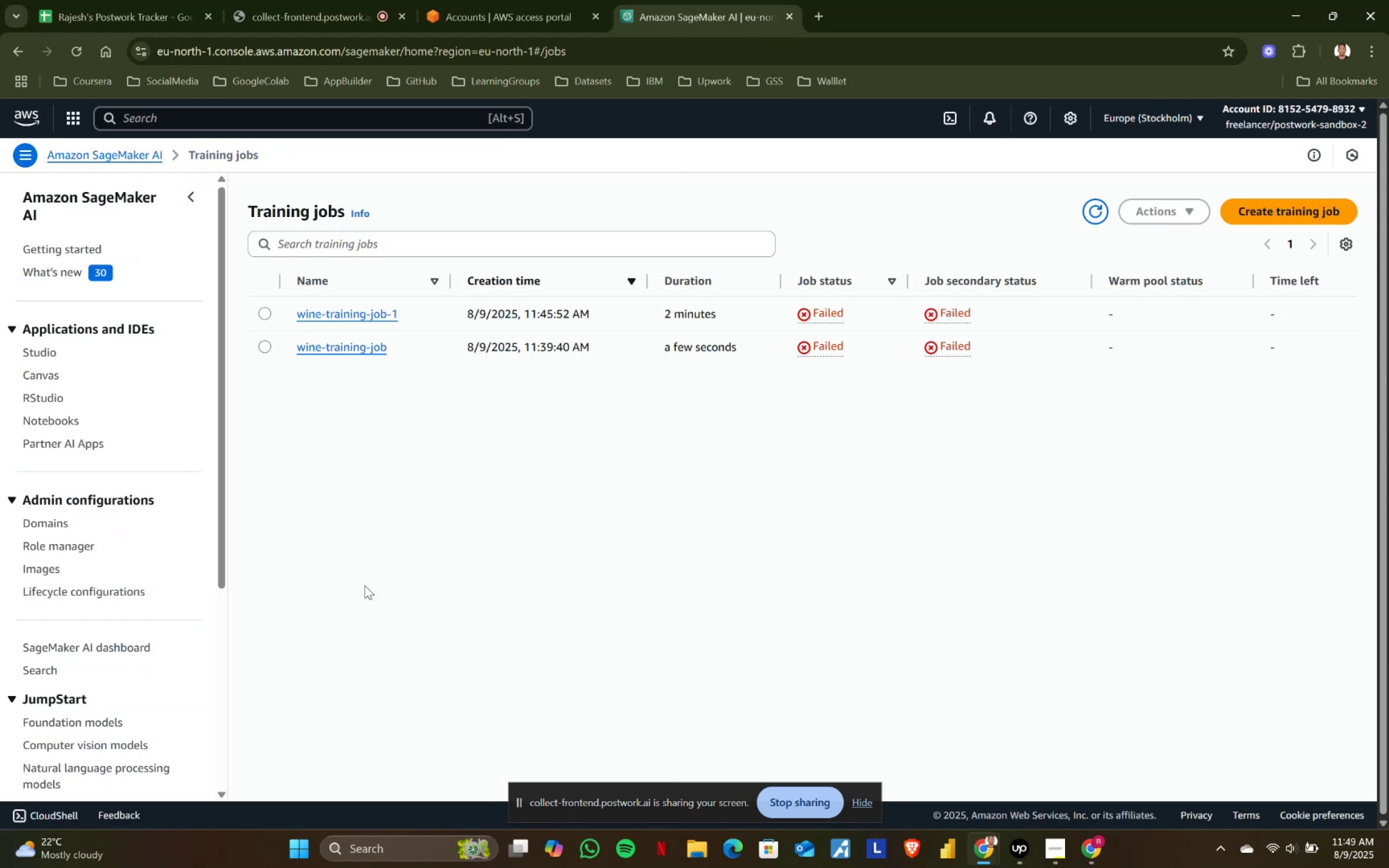 
left_click([330, 352])
 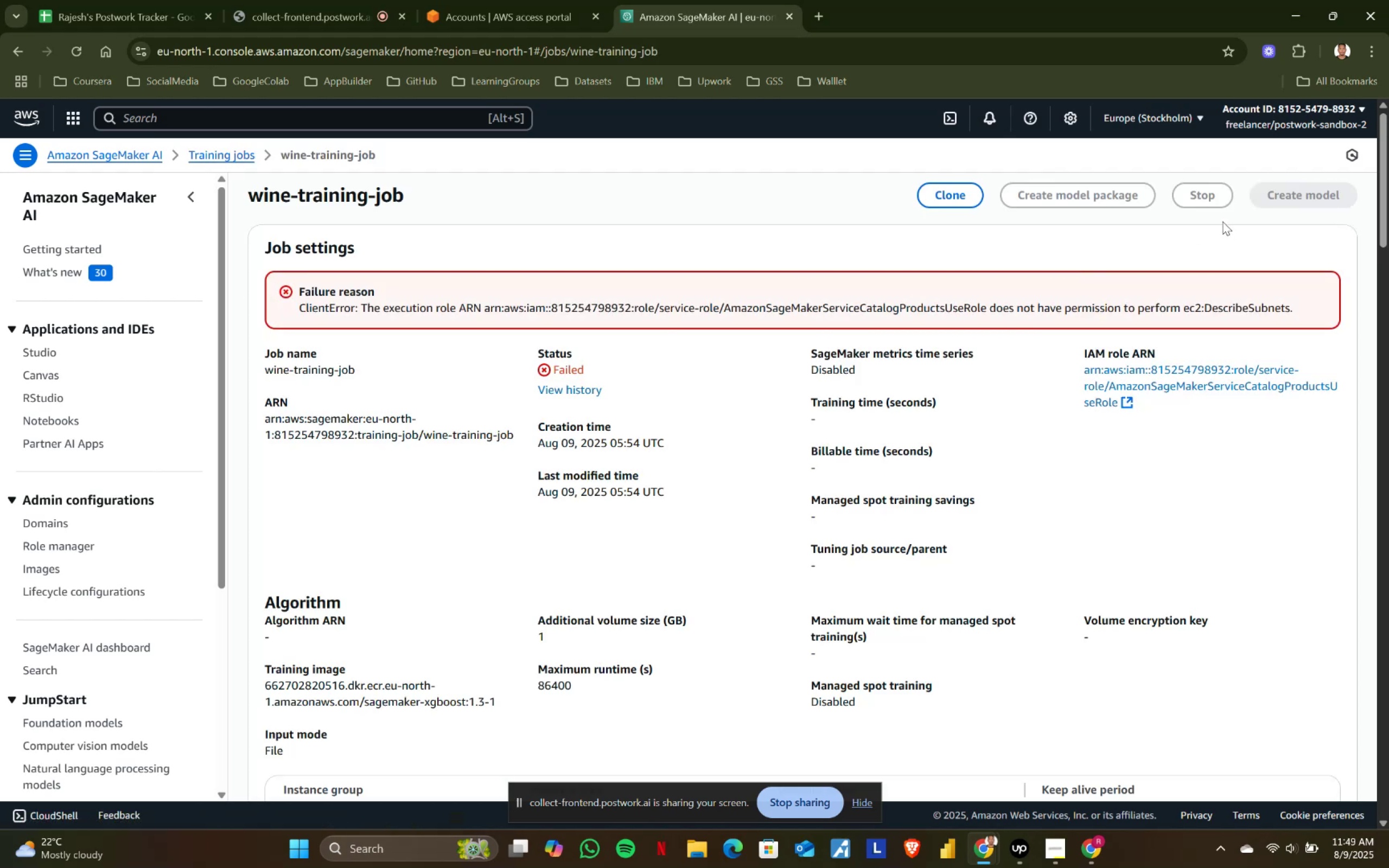 
left_click([954, 199])
 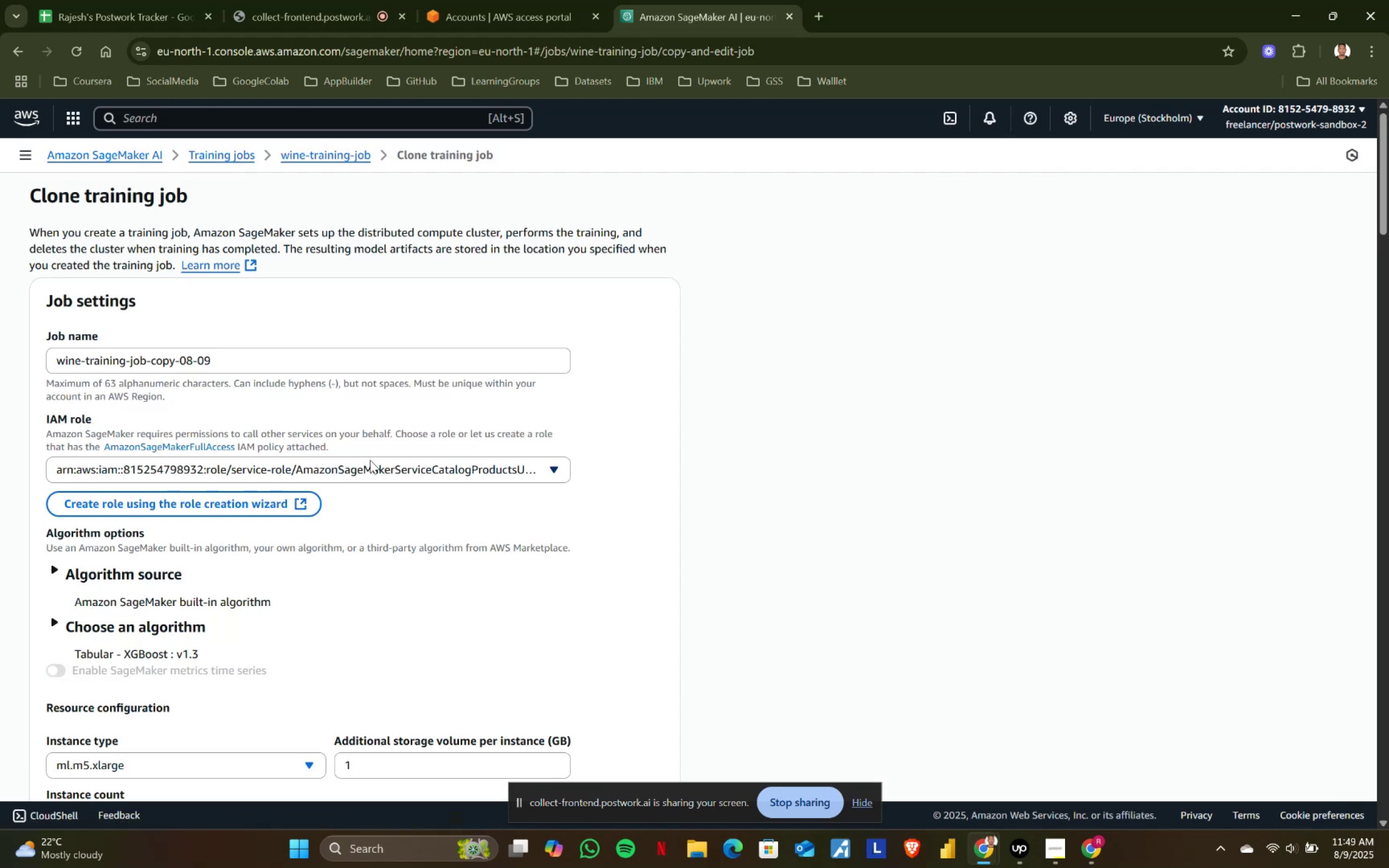 
scroll: coordinate [151, 576], scroll_direction: down, amount: 25.0
 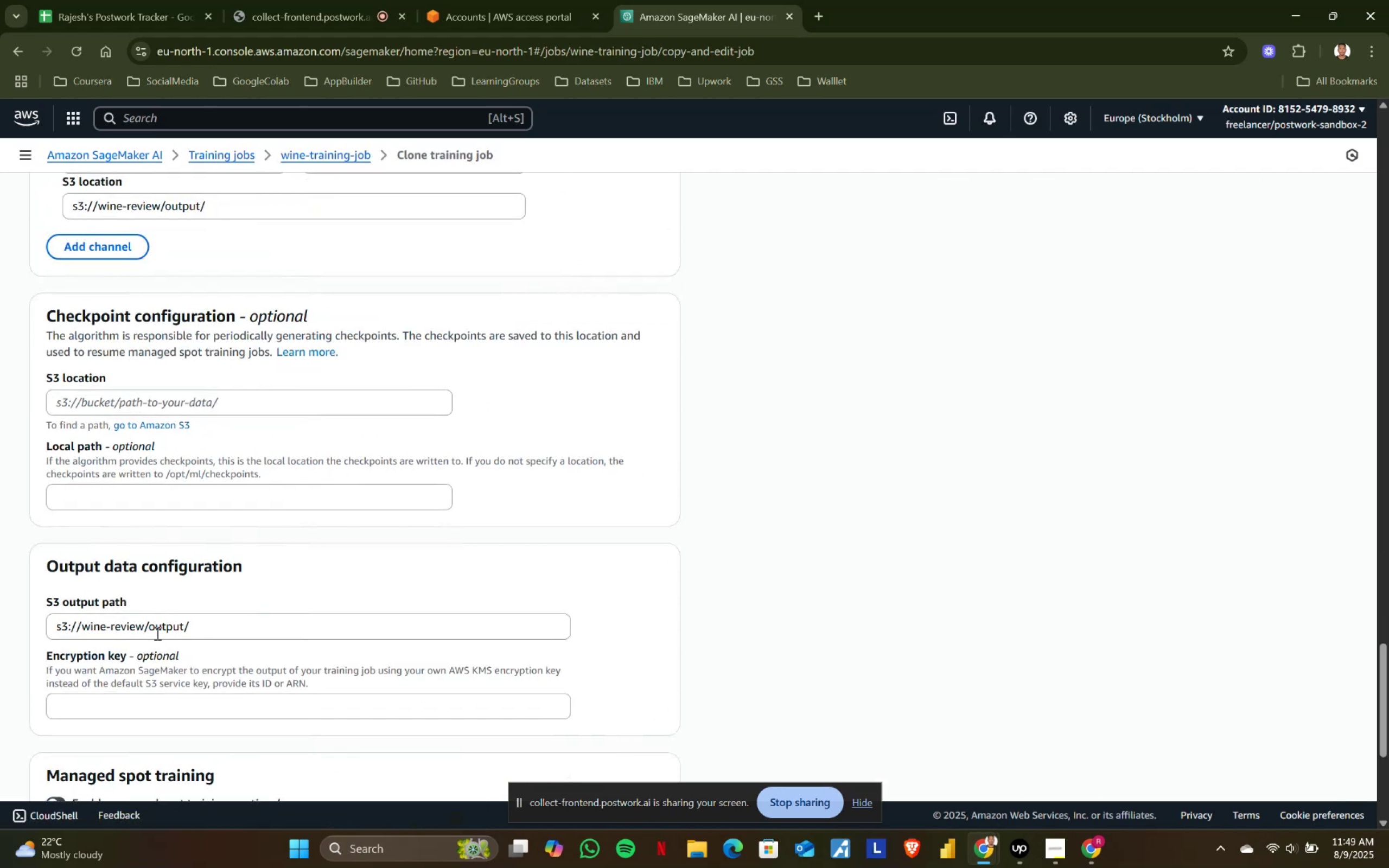 
left_click_drag(start_coordinate=[147, 628], to_coordinate=[279, 628])
 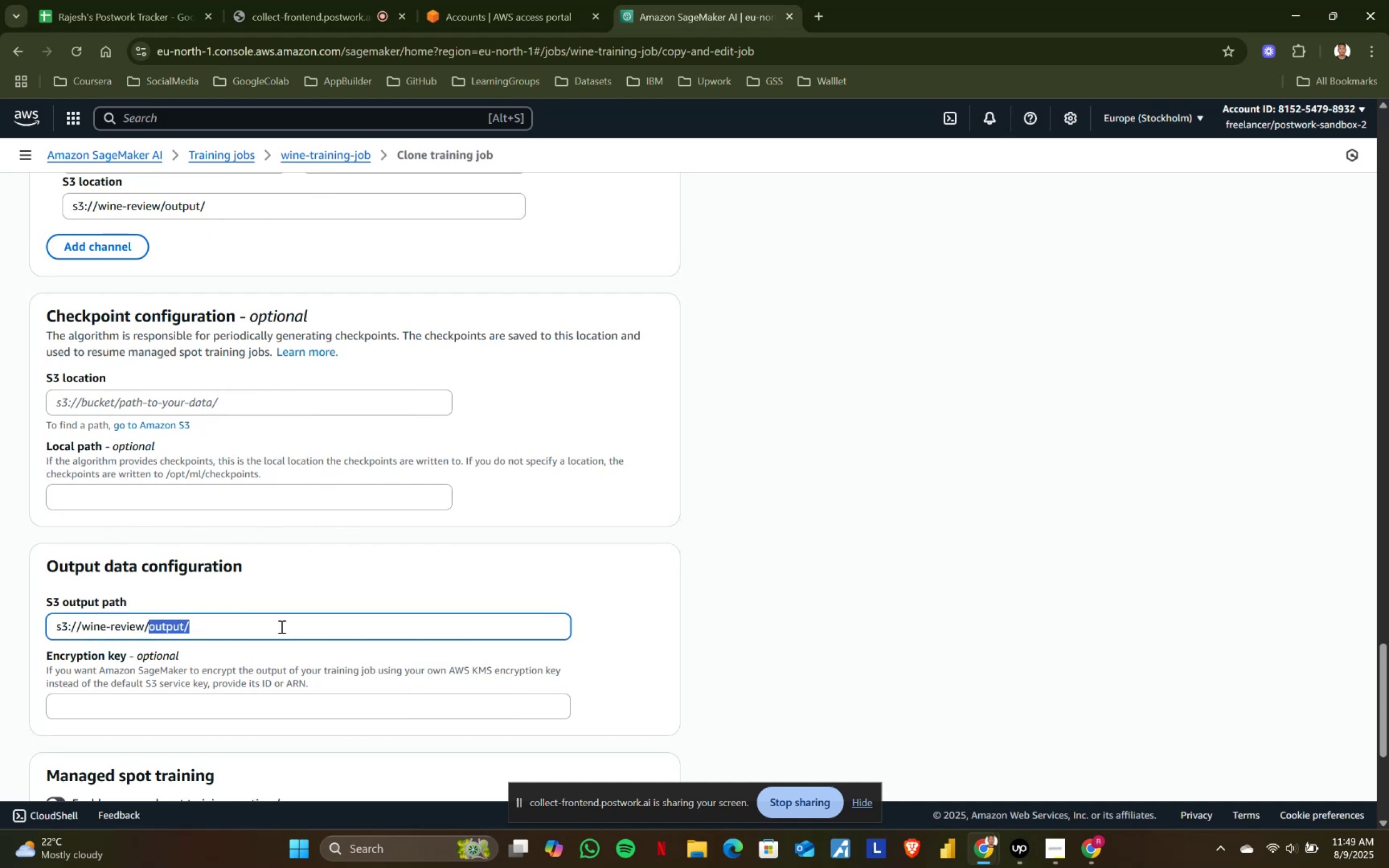 
key(Backspace)
 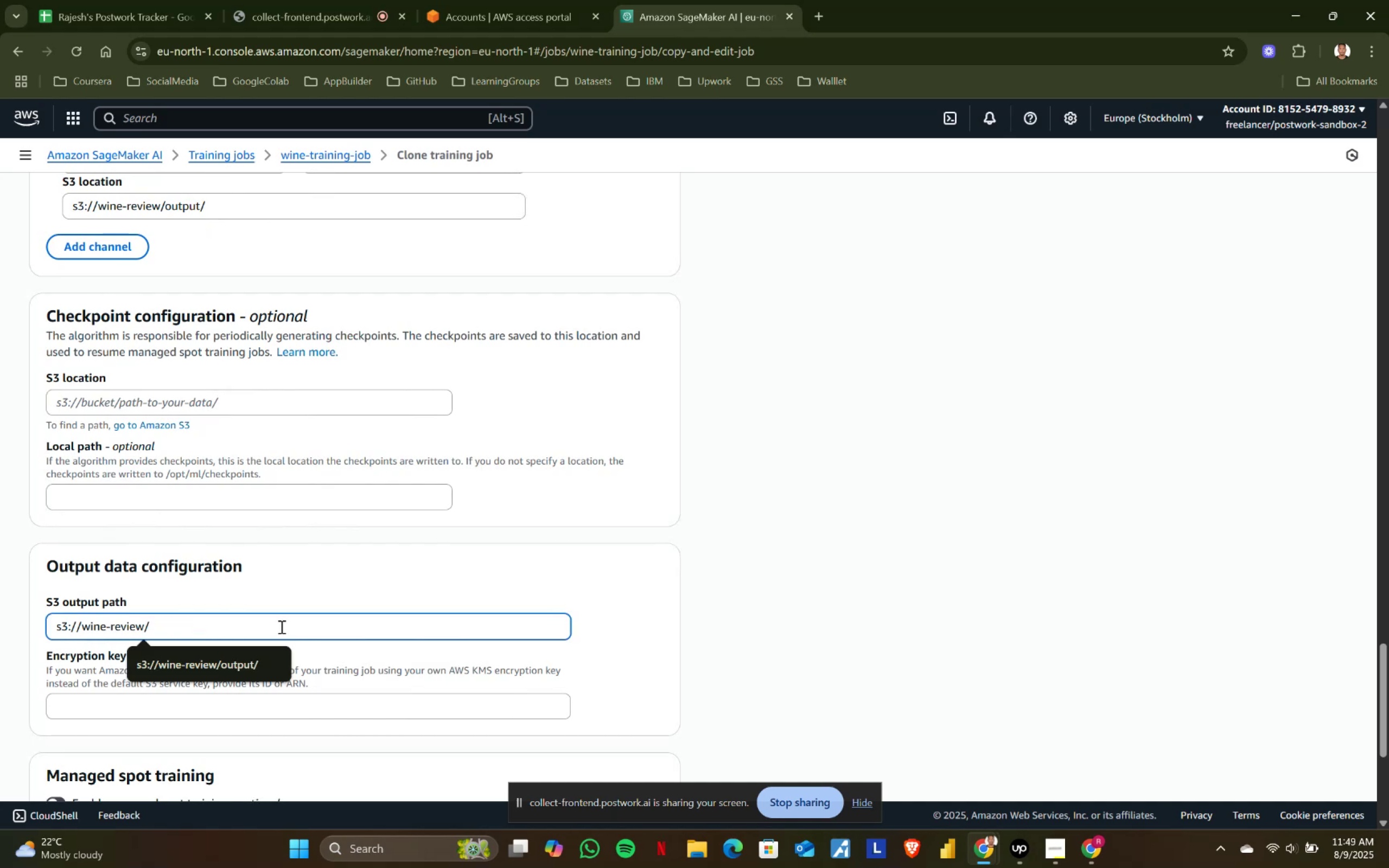 
scroll: coordinate [249, 564], scroll_direction: down, amount: 3.0
 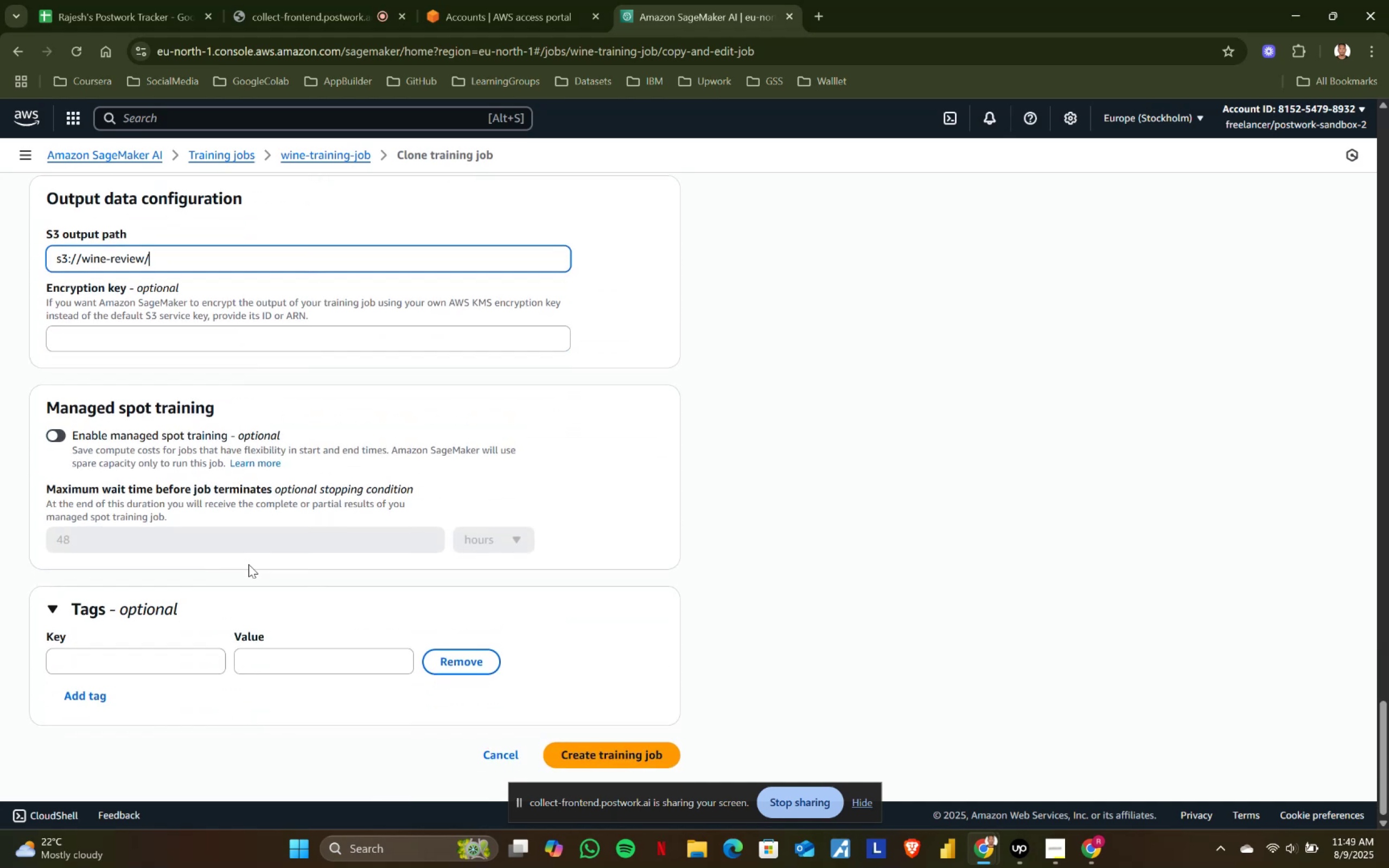 
scroll: coordinate [205, 523], scroll_direction: up, amount: 3.0
 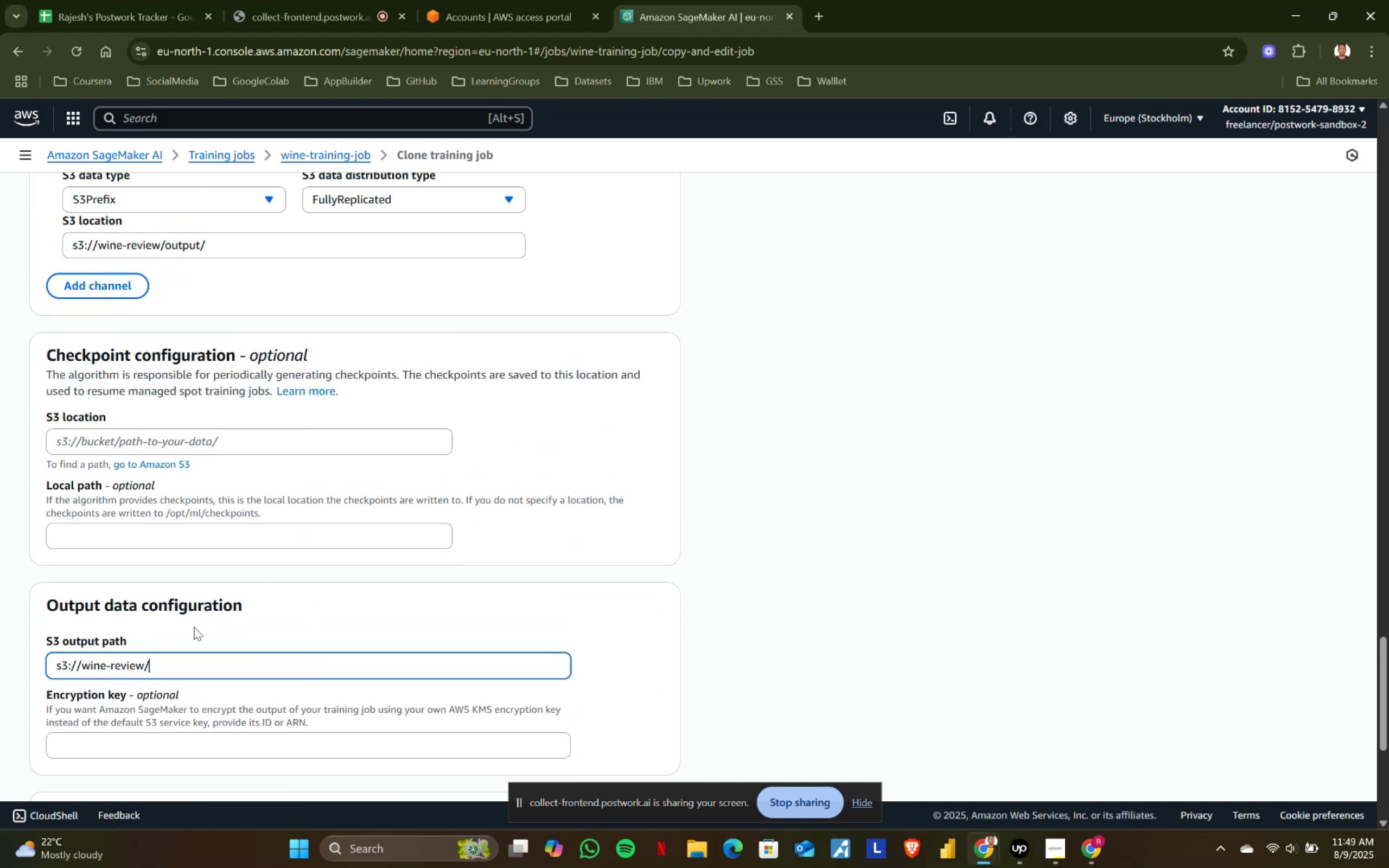 
left_click_drag(start_coordinate=[164, 663], to_coordinate=[0, 671])
 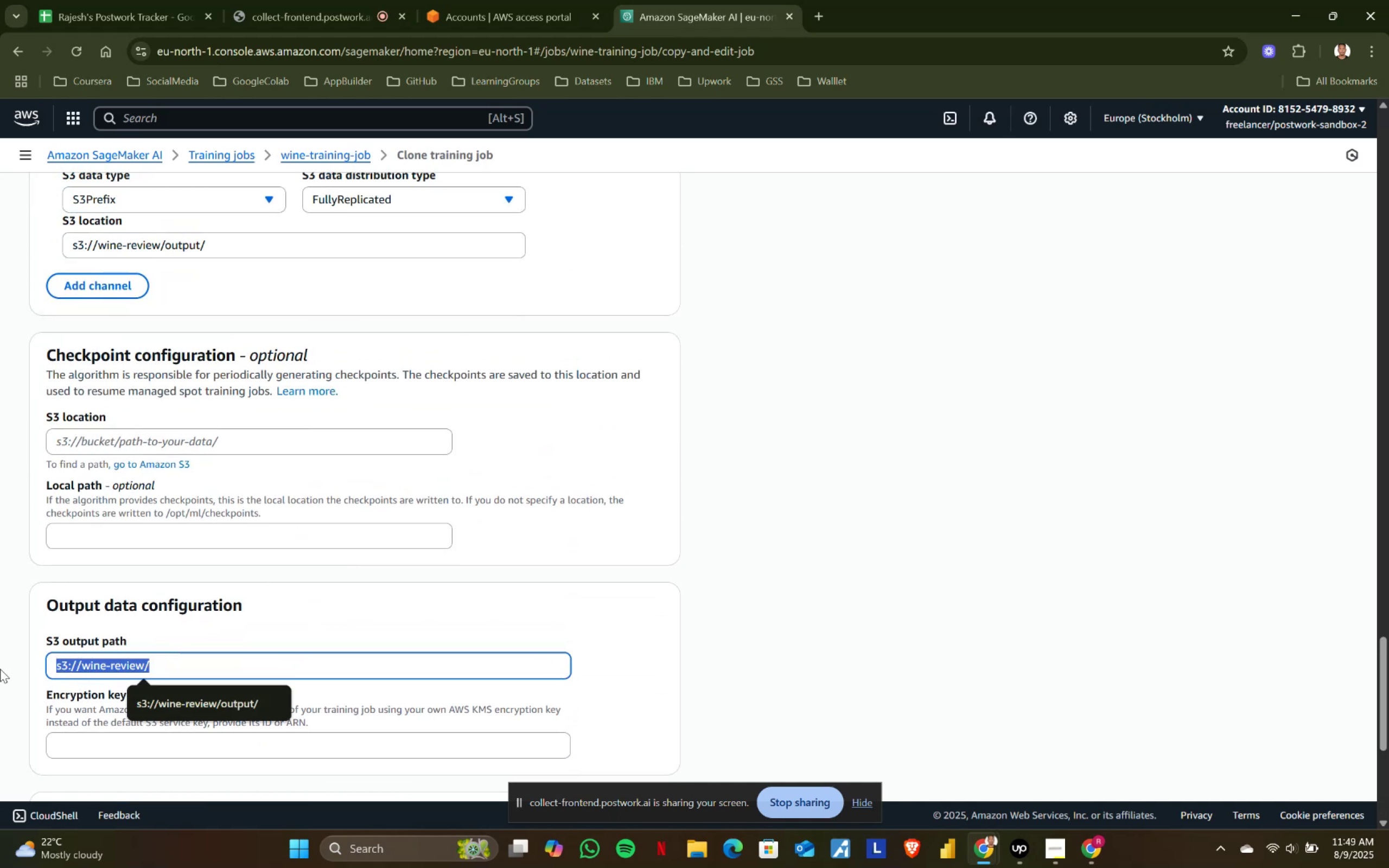 
key(Control+ControlLeft)
 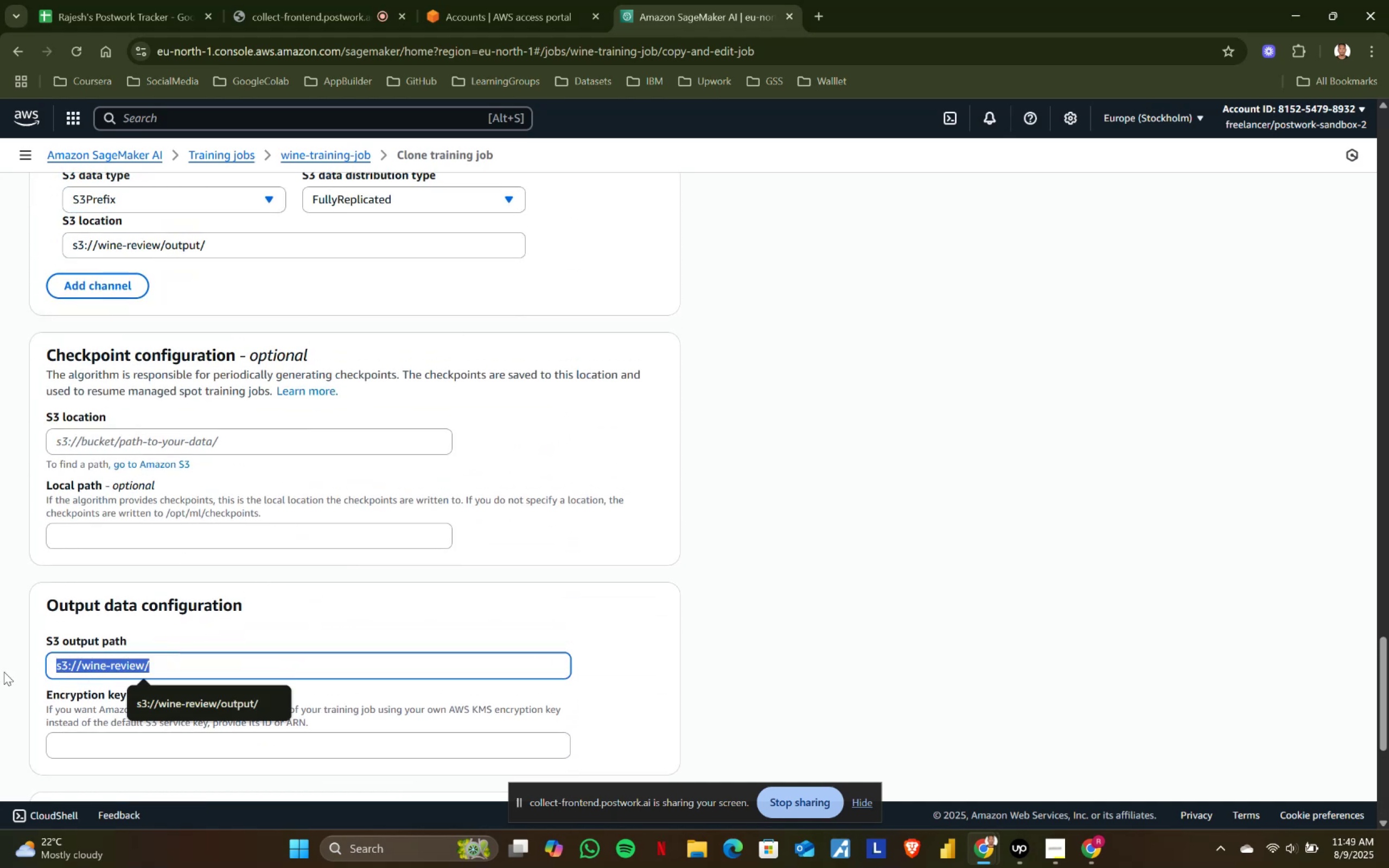 
key(Control+C)
 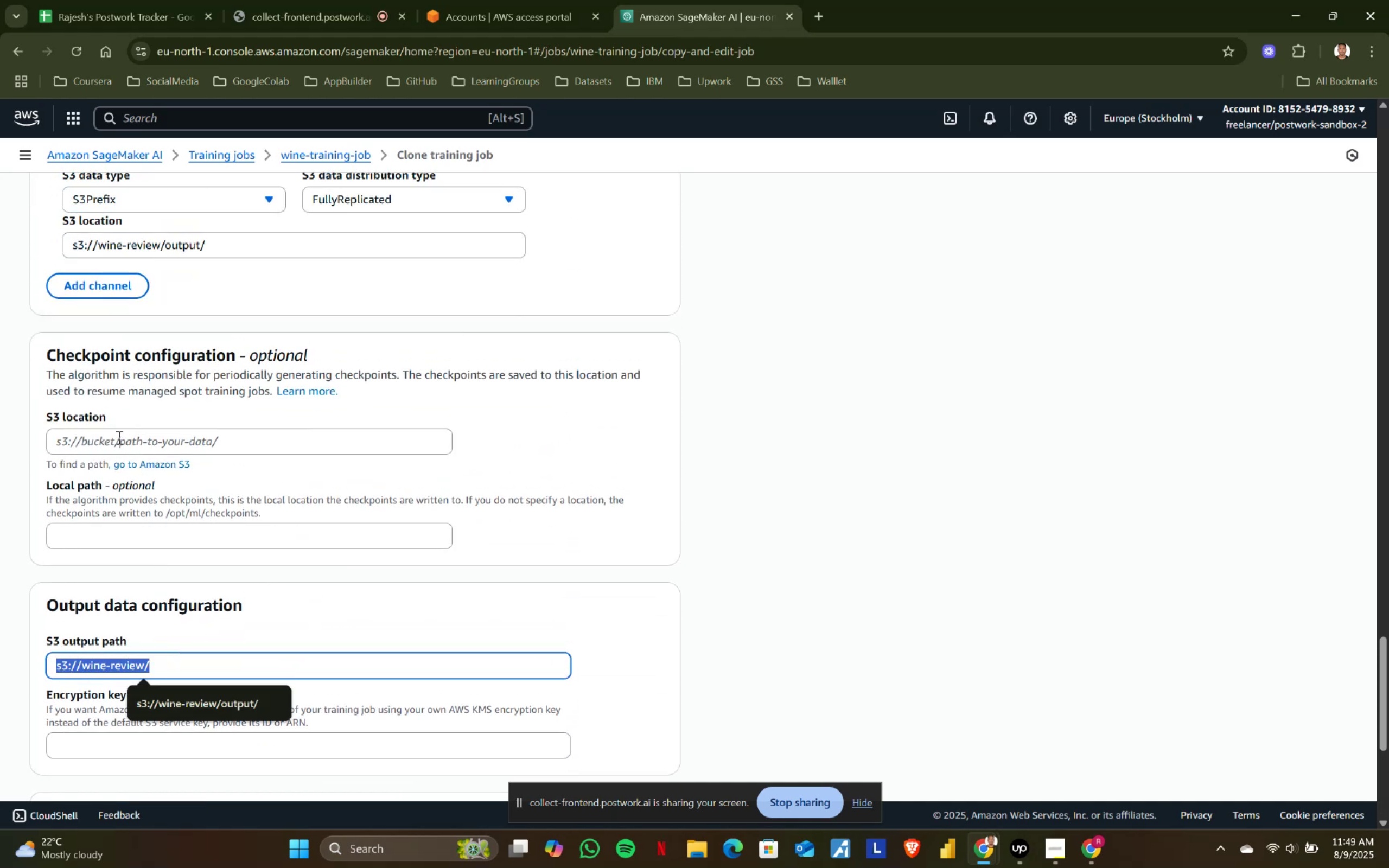 
key(Control+ControlLeft)
 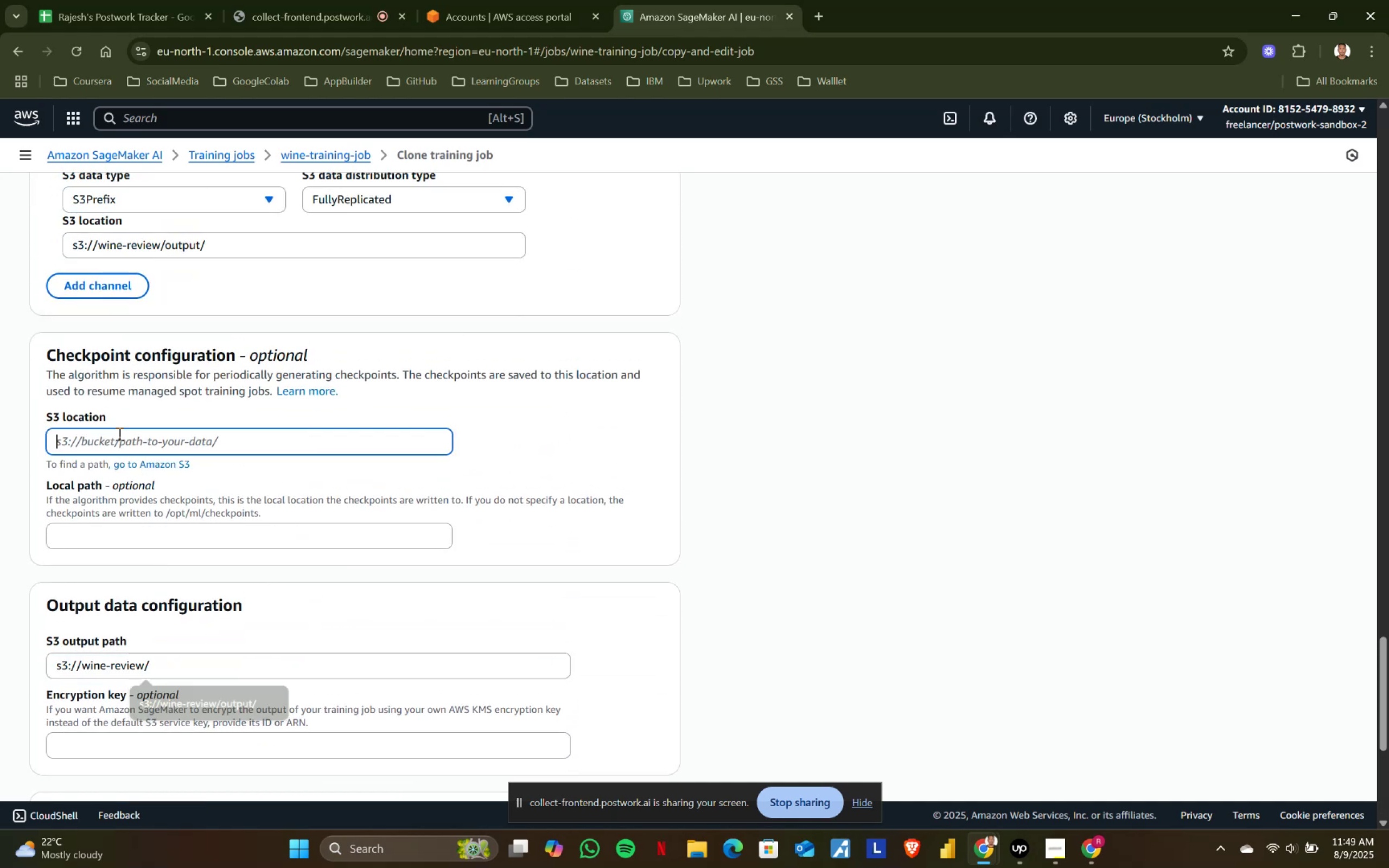 
key(Control+V)
 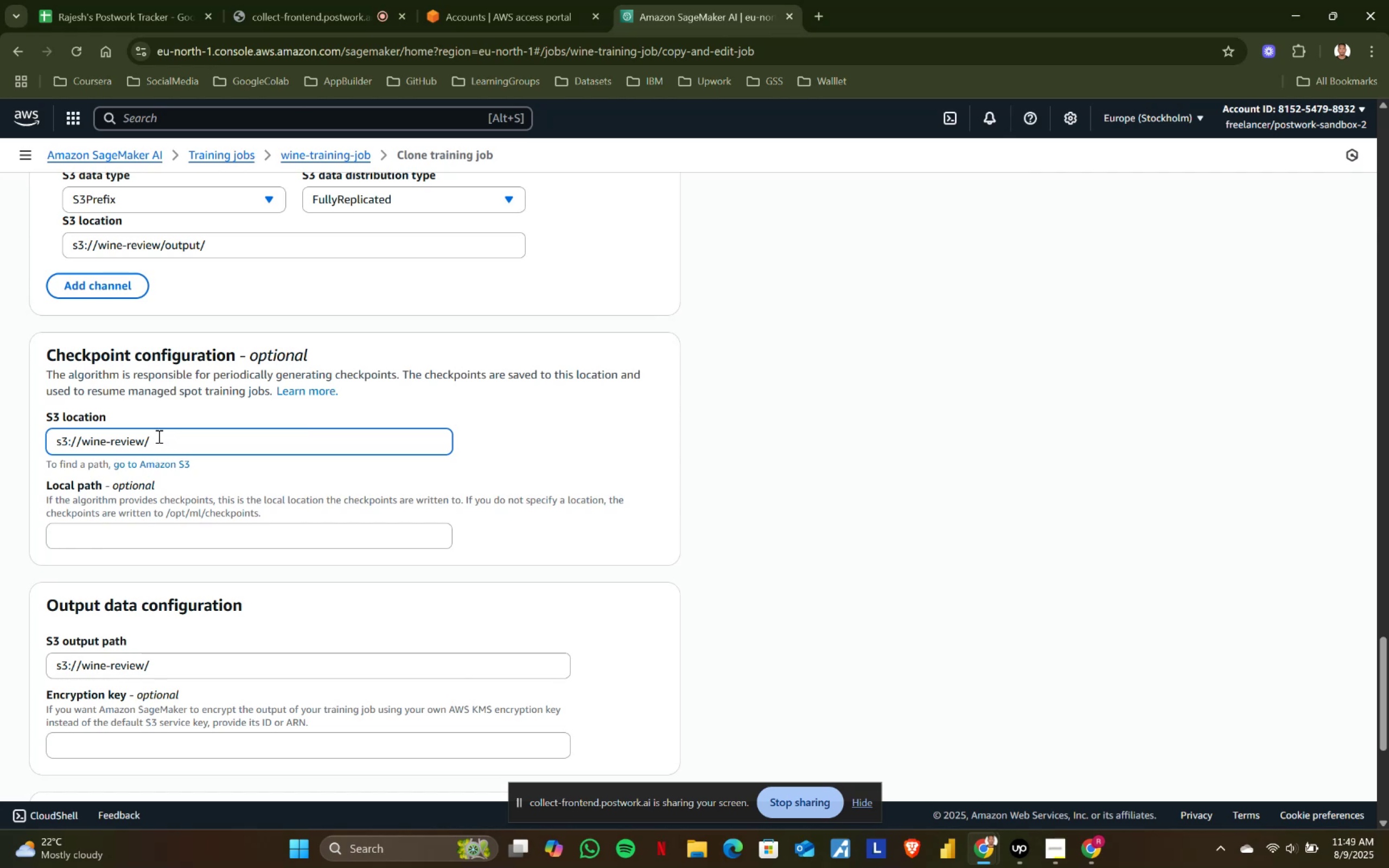 
wait(5.16)
 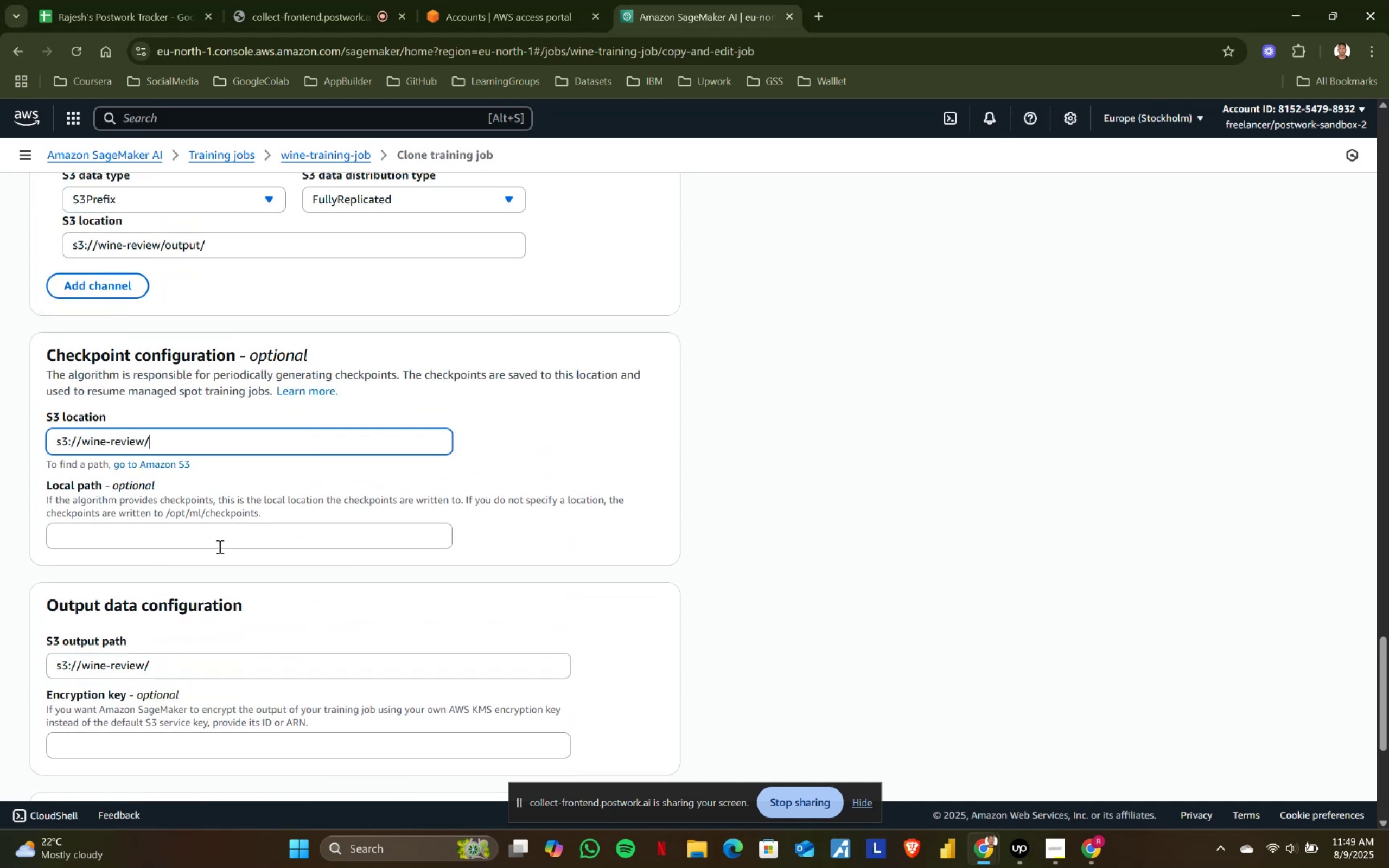 
scroll: coordinate [368, 580], scroll_direction: down, amount: 8.0
 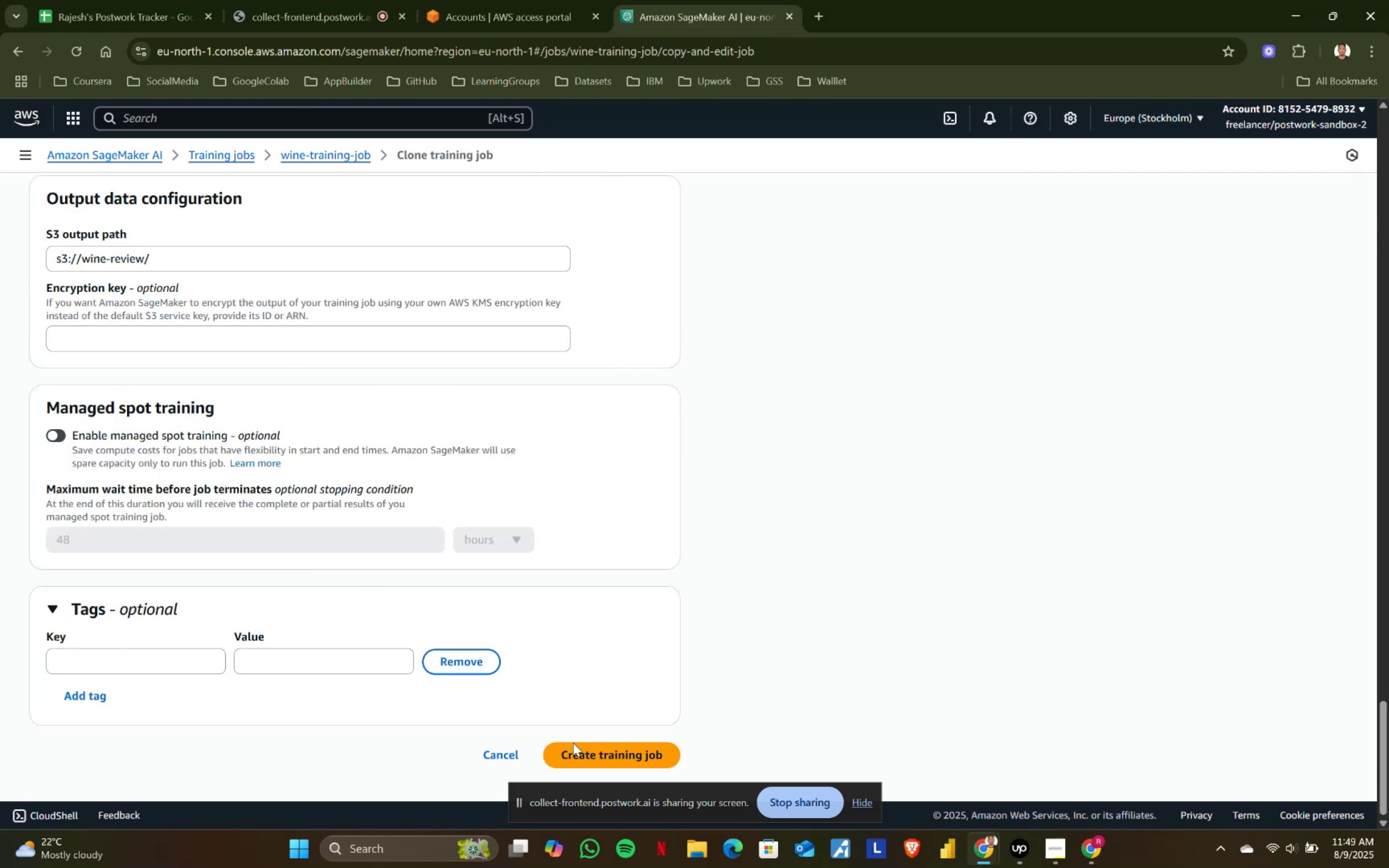 
left_click([574, 748])
 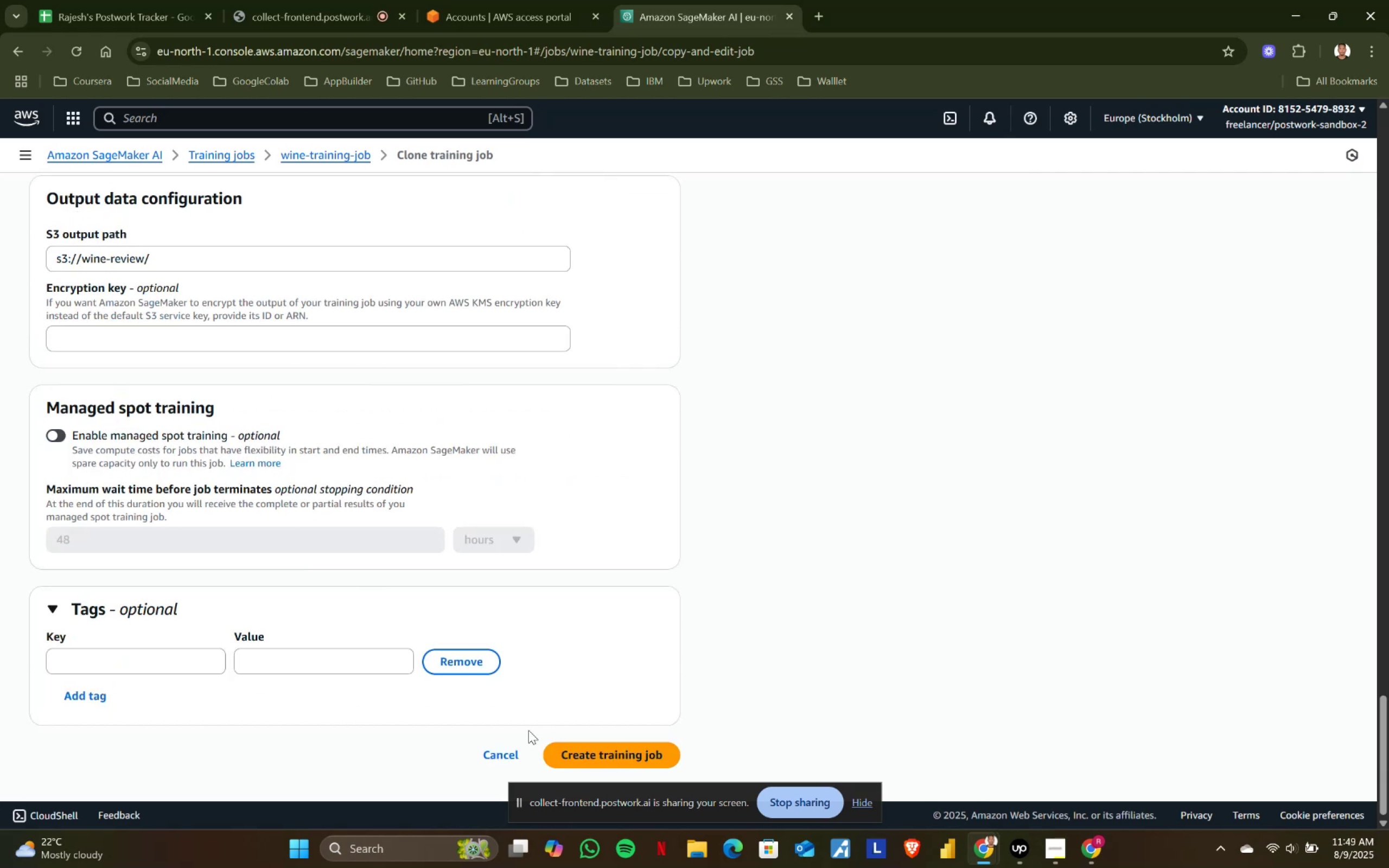 
scroll: coordinate [353, 580], scroll_direction: up, amount: 7.0
 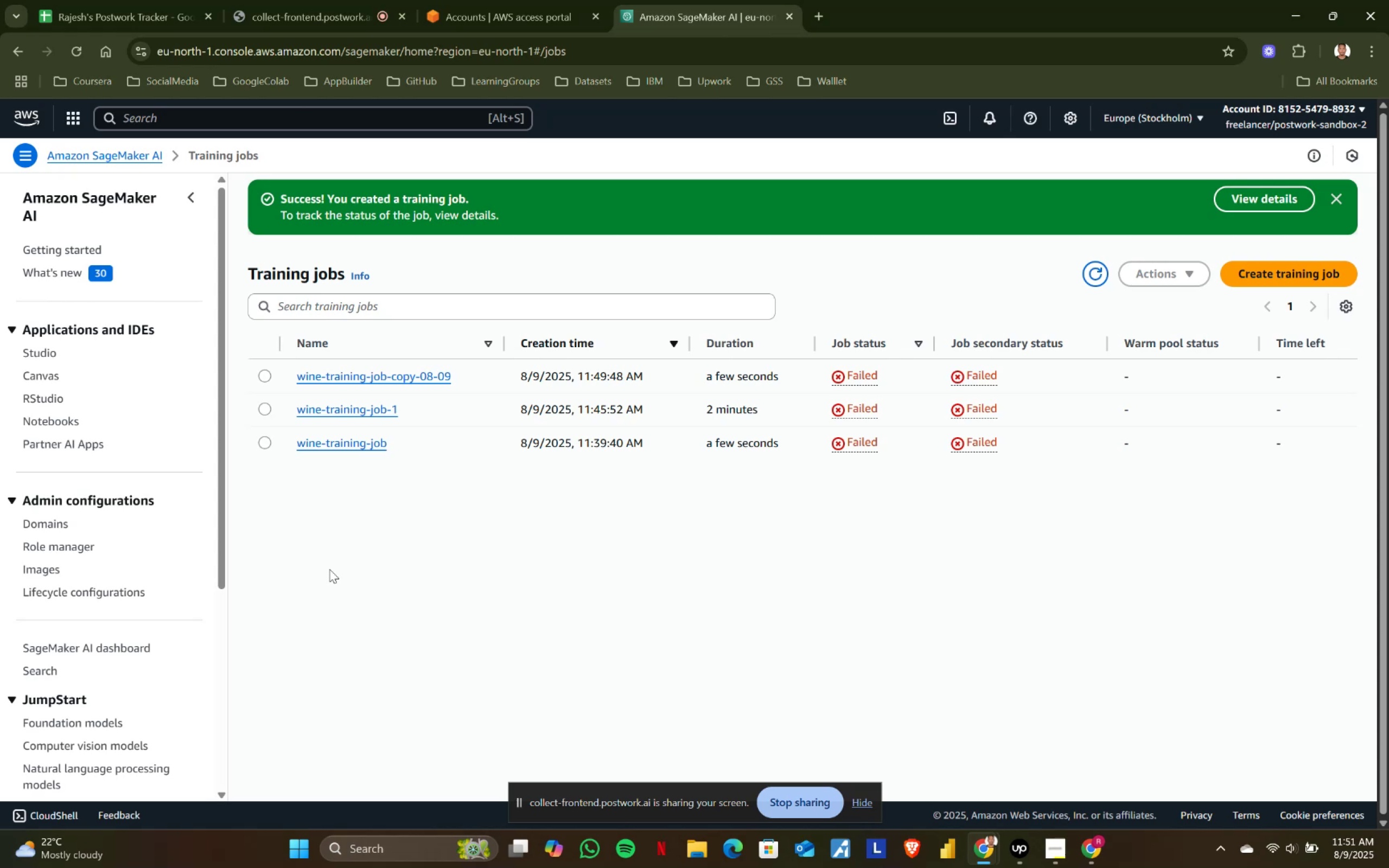 